 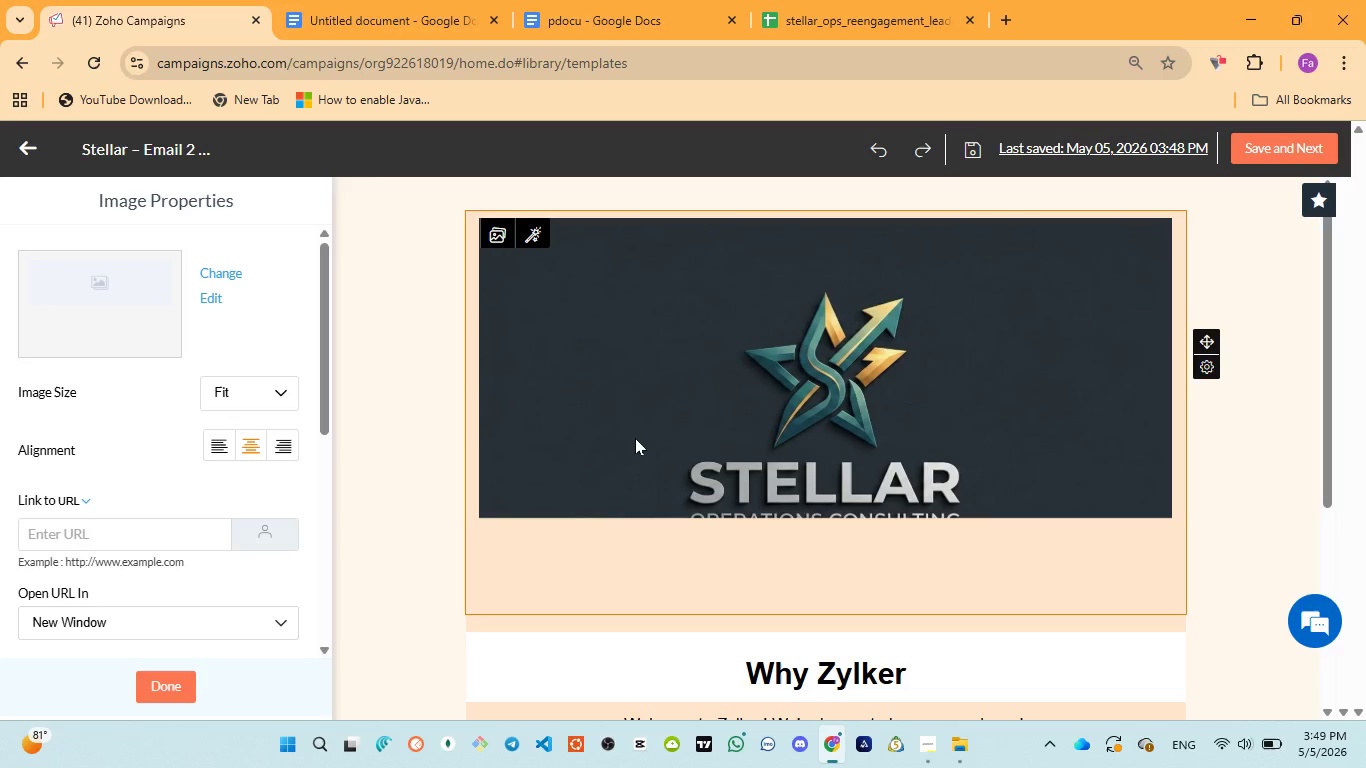 
left_click([636, 482])
 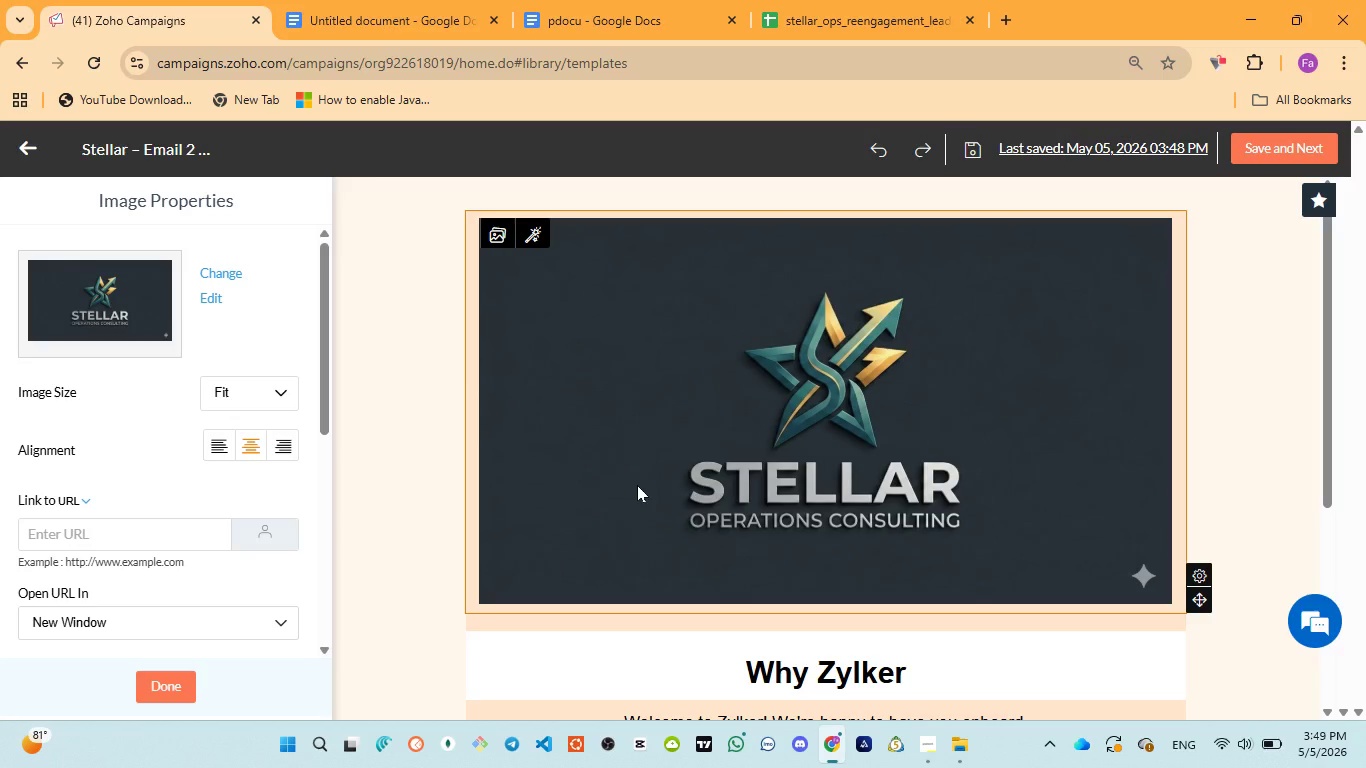 
wait(9.11)
 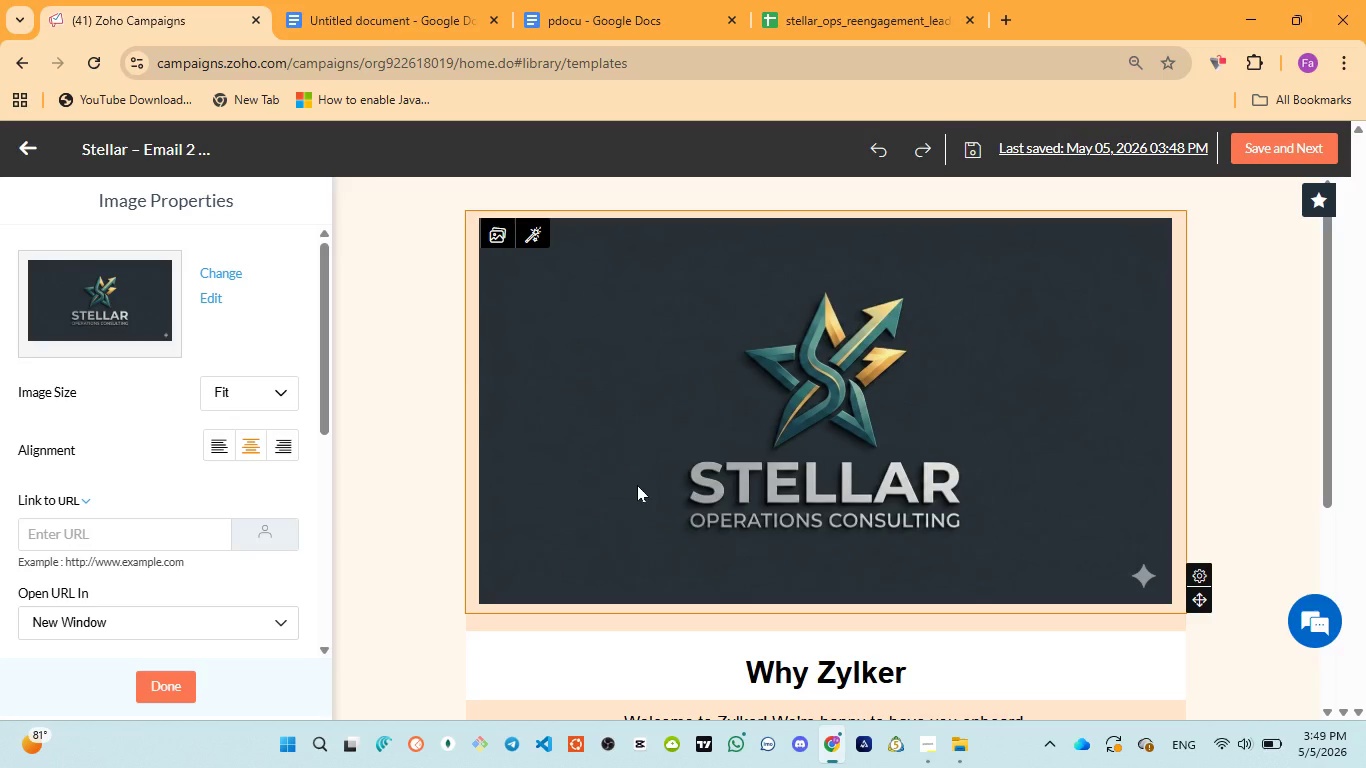 
scroll: coordinate [181, 539], scroll_direction: down, amount: 6.0
 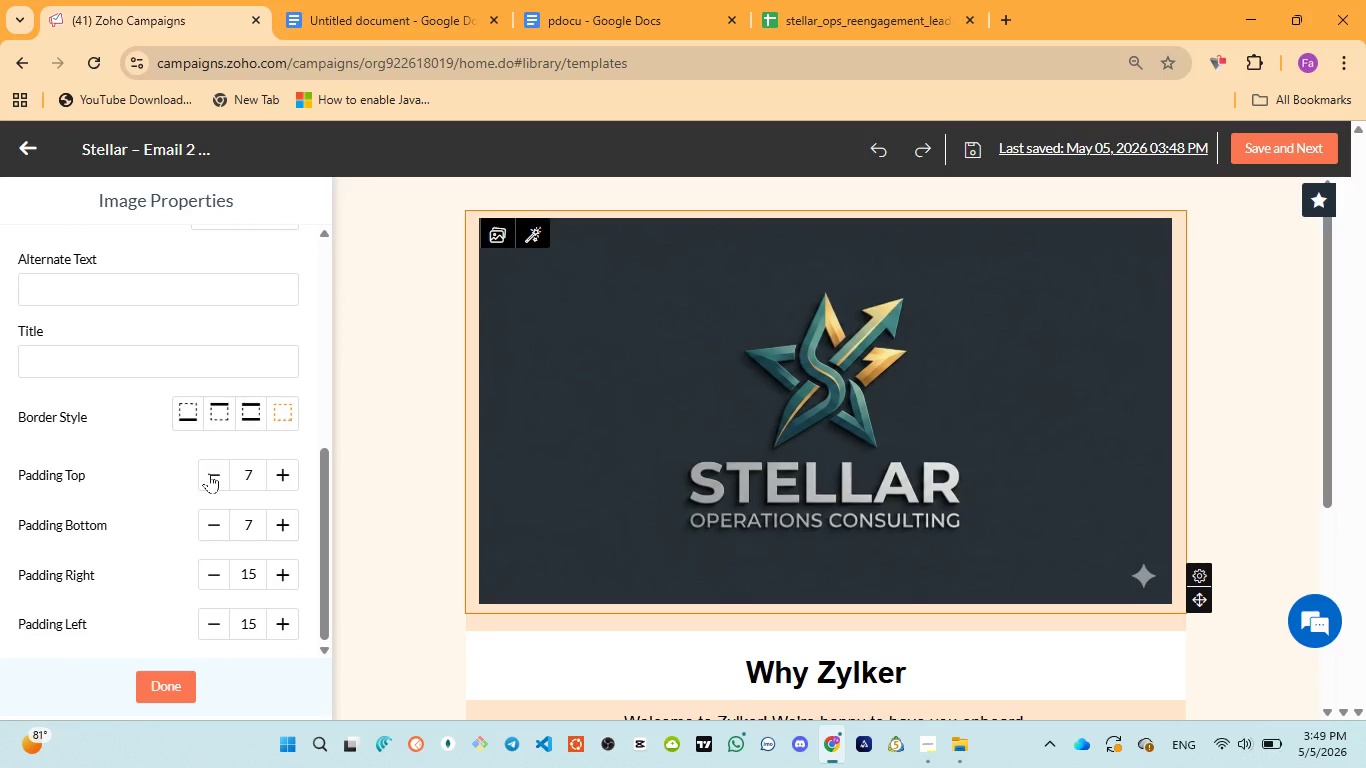 
double_click([209, 473])
 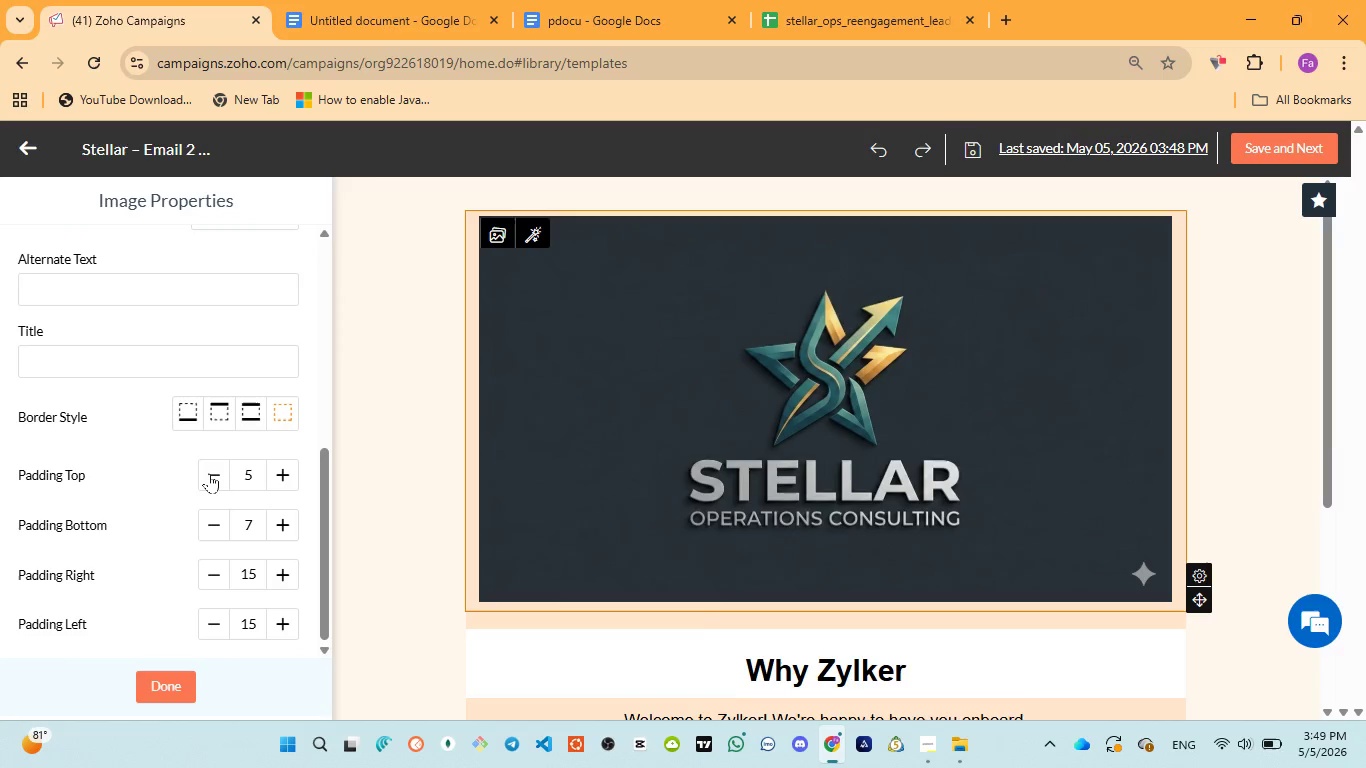 
triple_click([209, 473])
 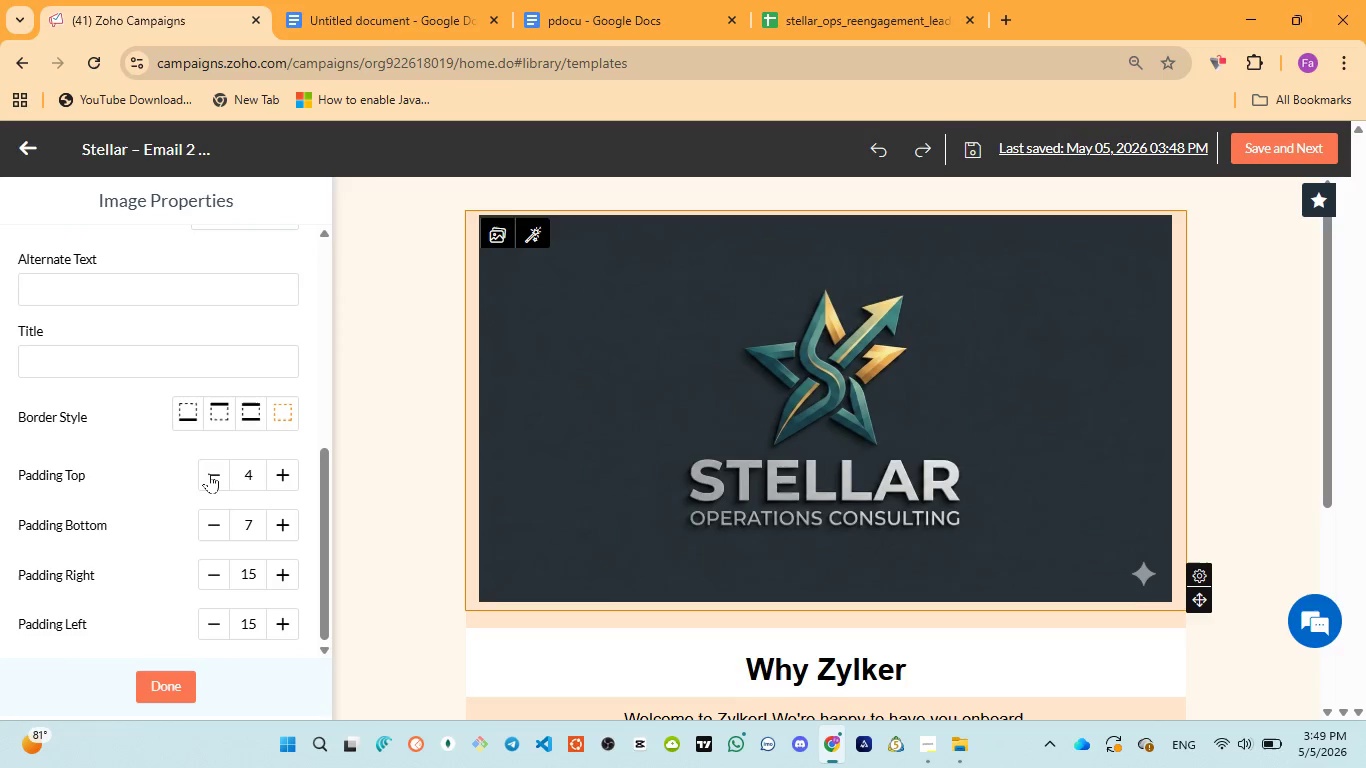 
triple_click([209, 473])
 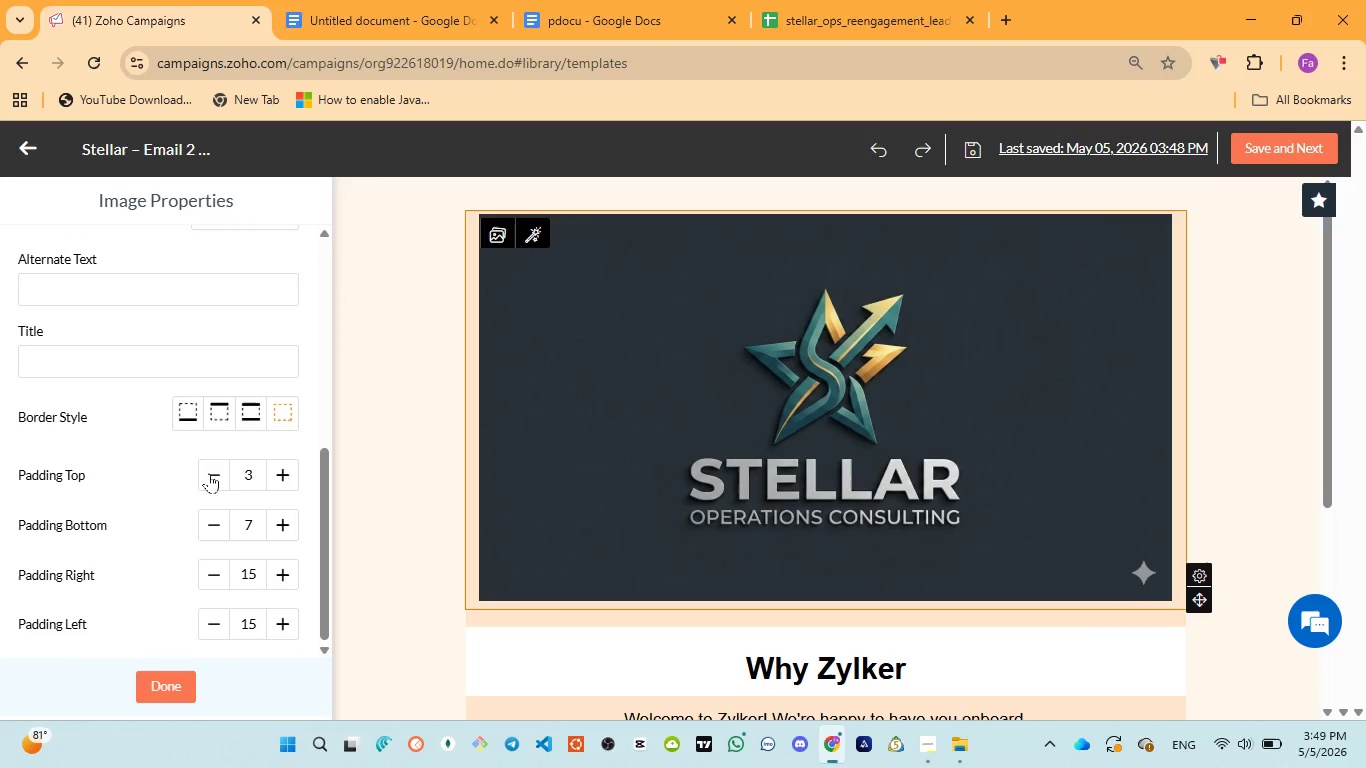 
triple_click([209, 473])
 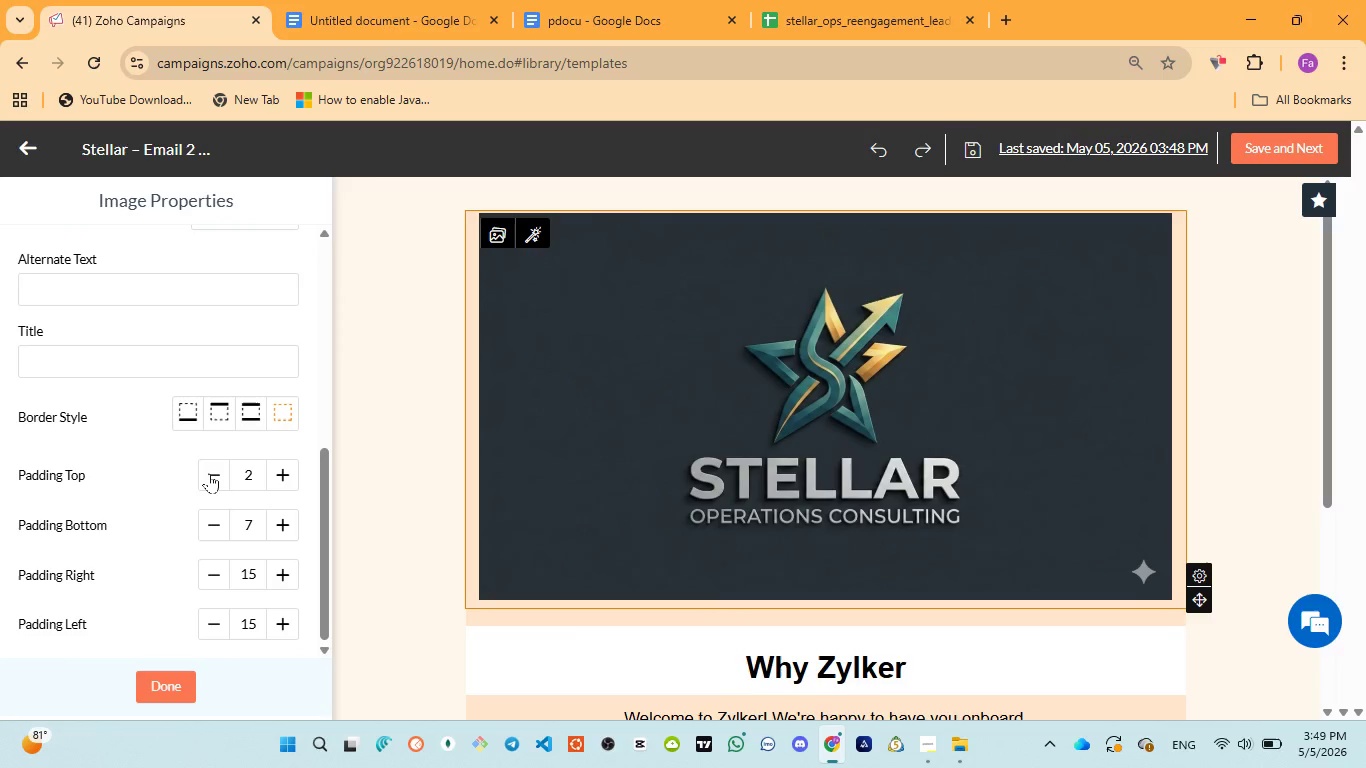 
triple_click([209, 473])
 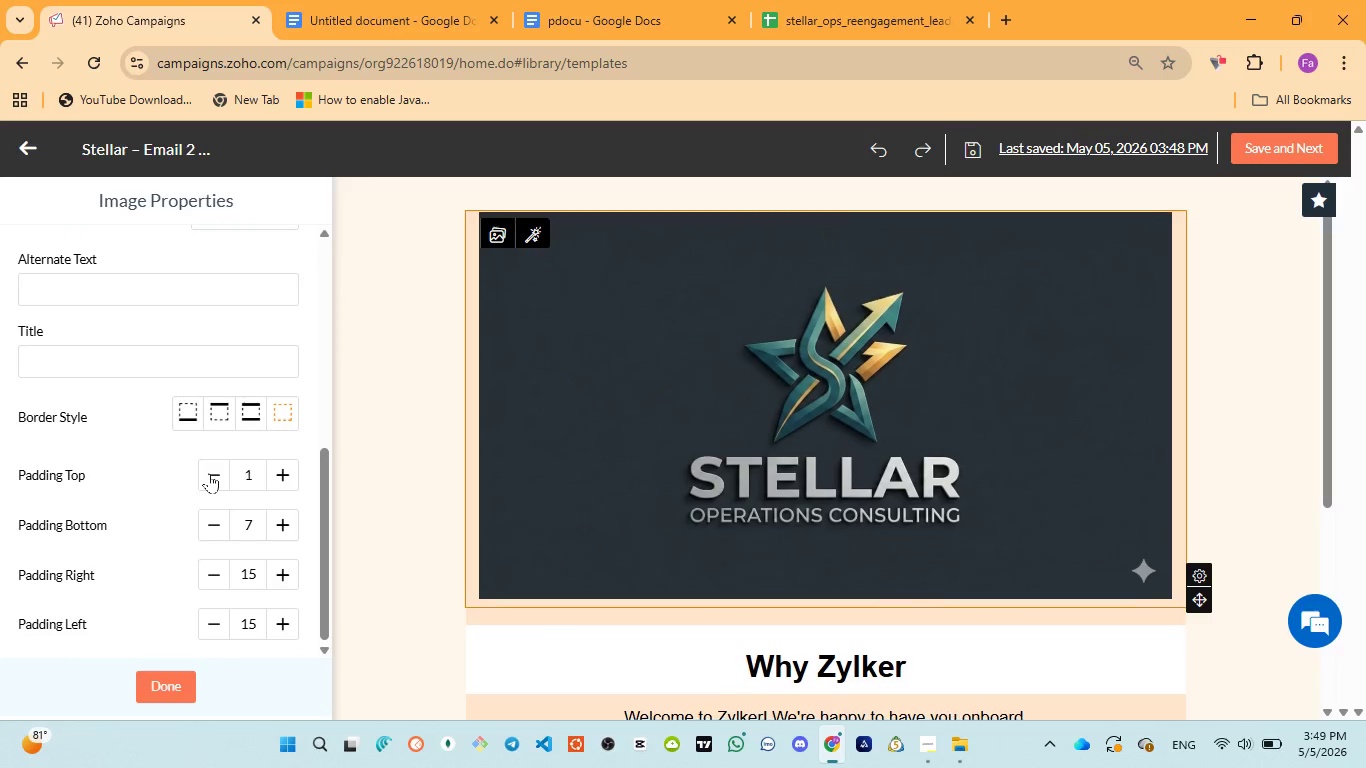 
triple_click([209, 473])
 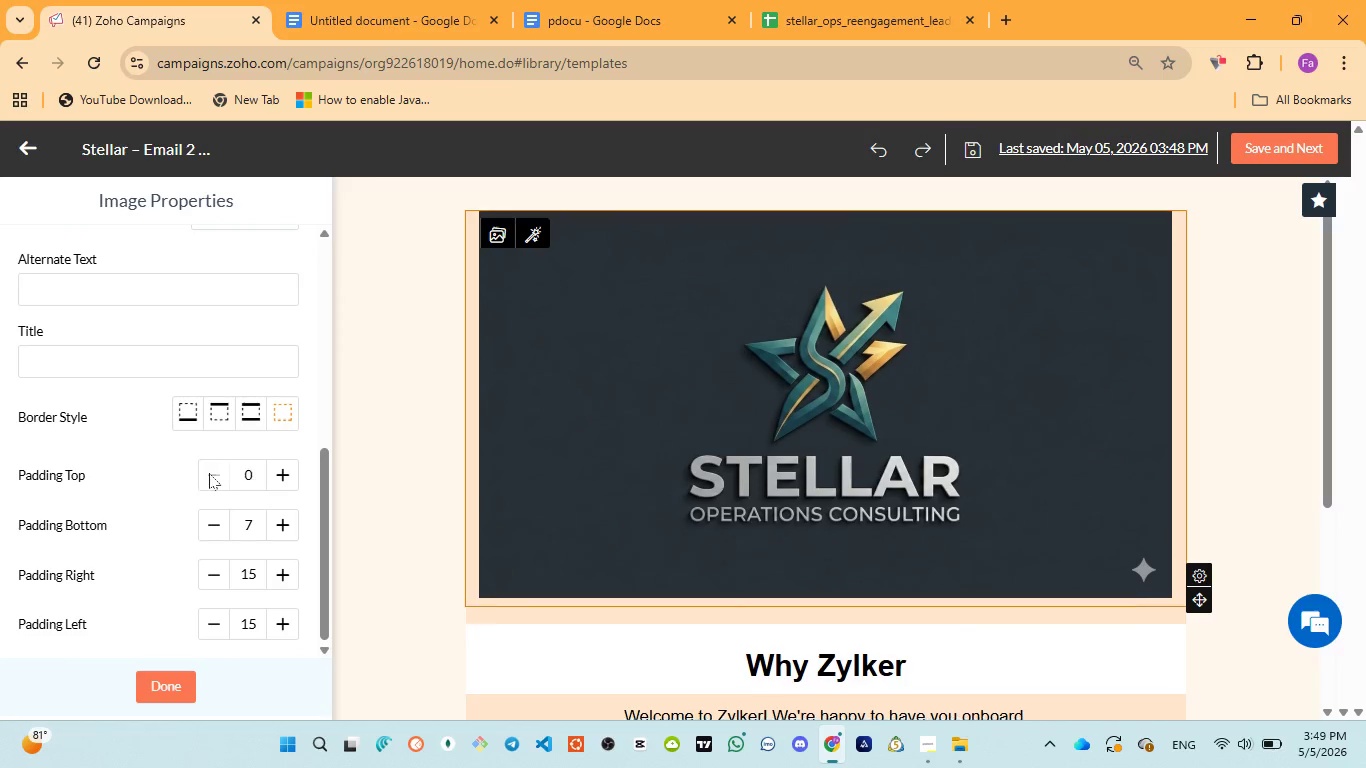 
triple_click([209, 473])
 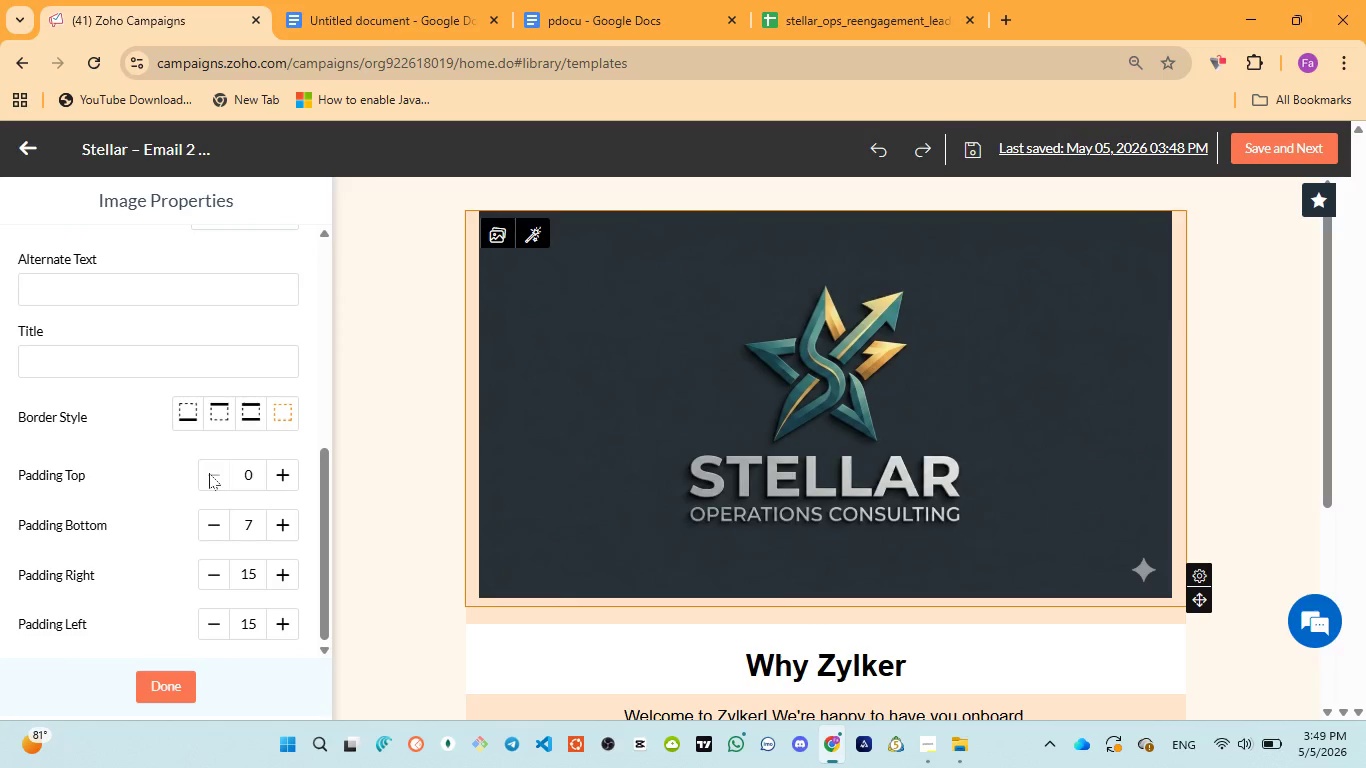 
triple_click([209, 473])
 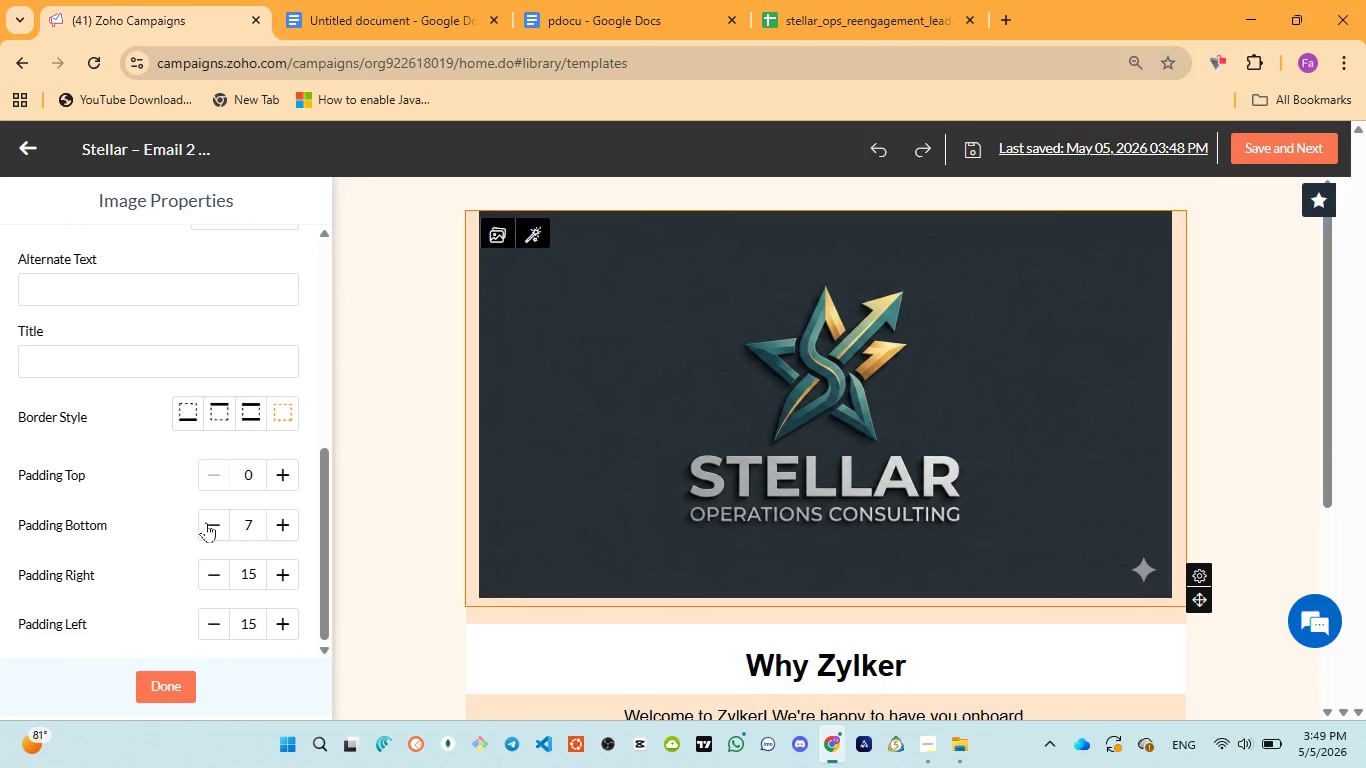 
double_click([206, 522])
 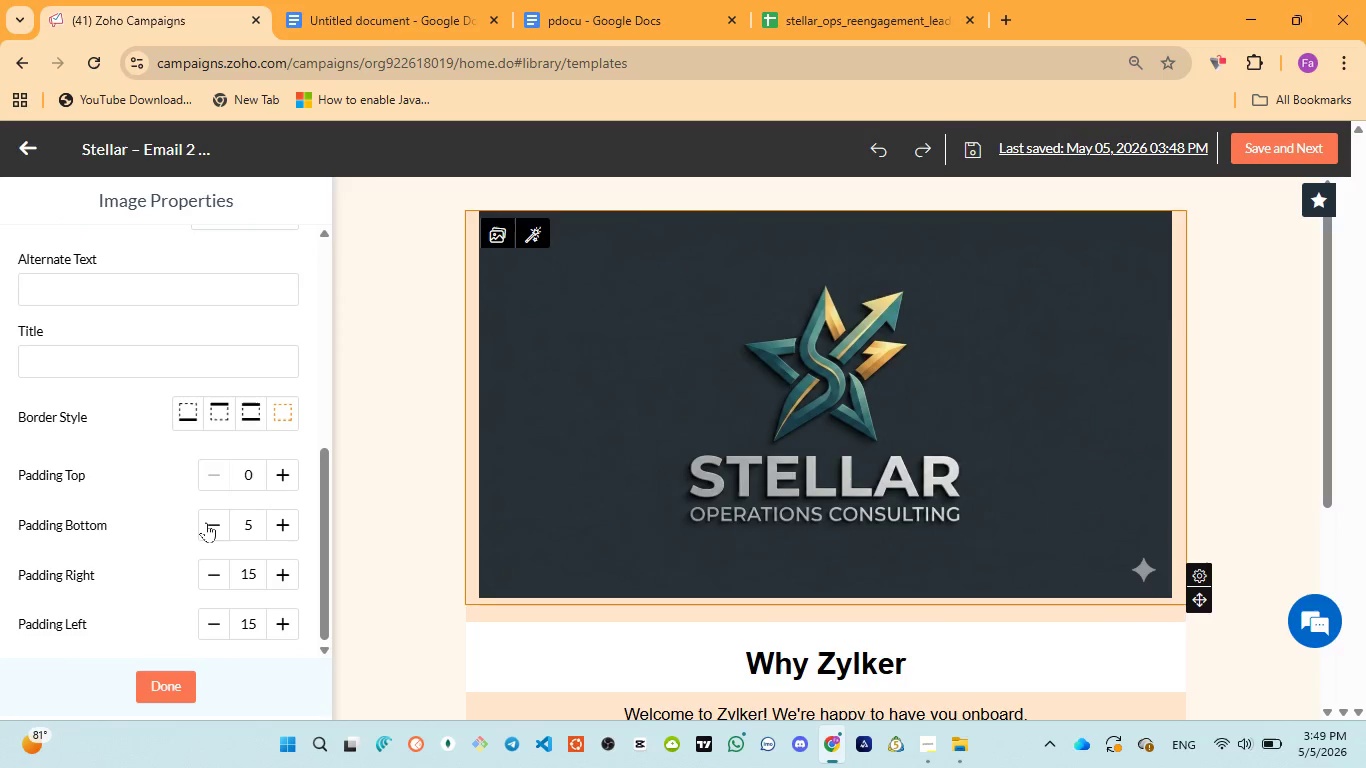 
triple_click([206, 522])
 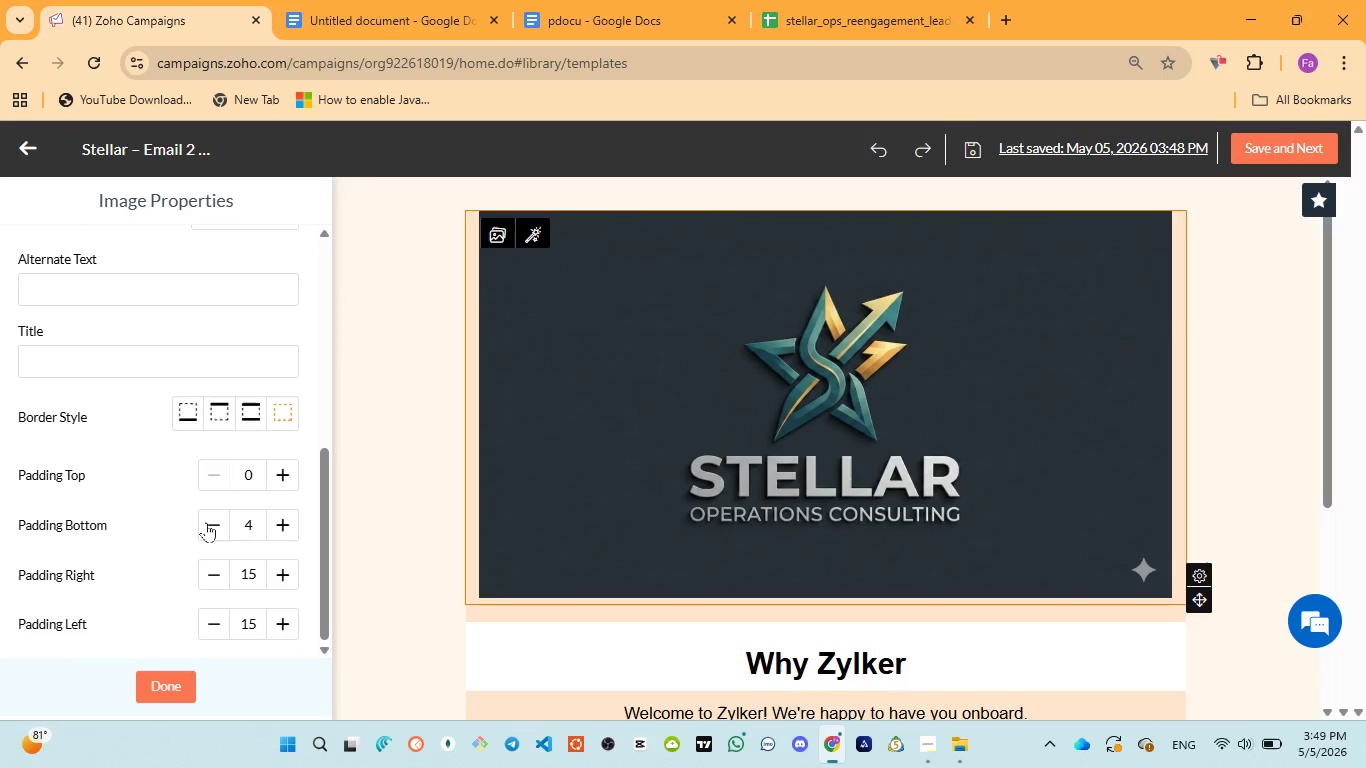 
triple_click([206, 522])
 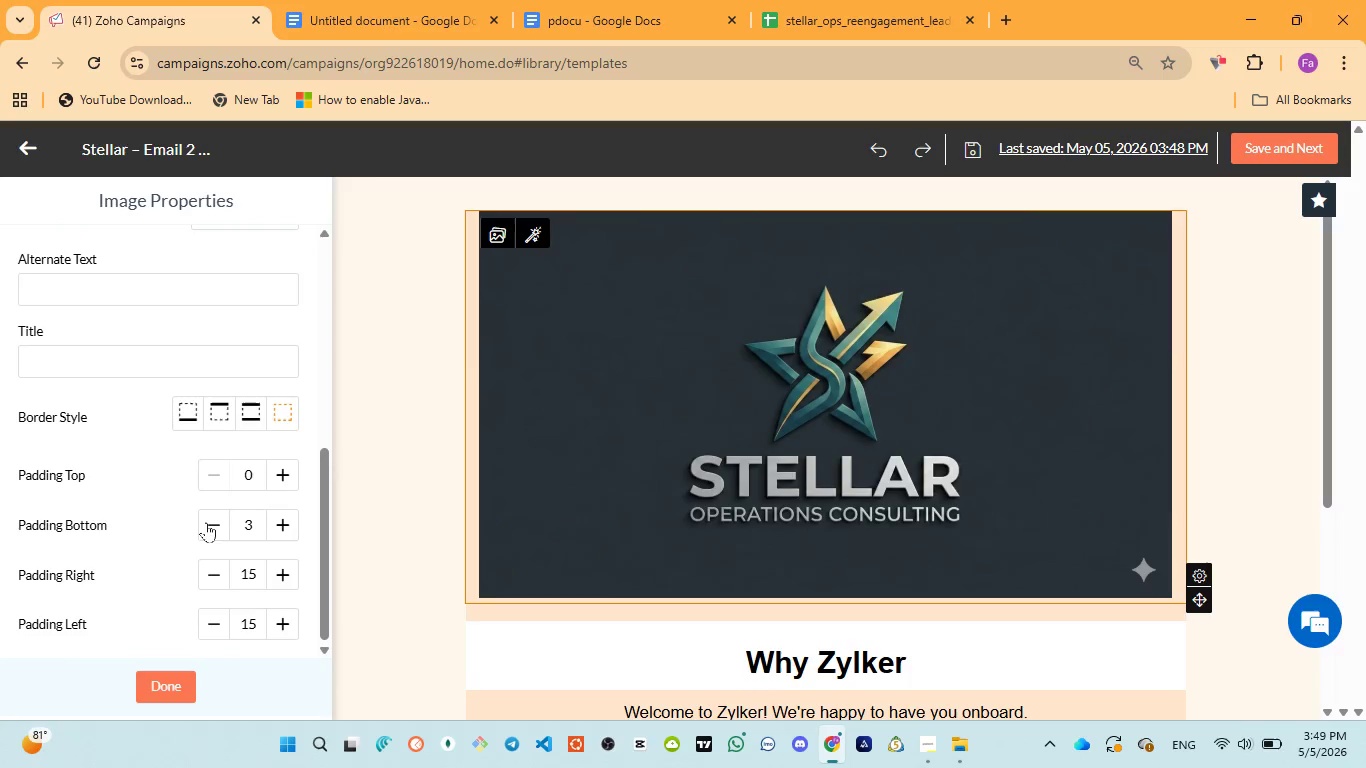 
triple_click([206, 522])
 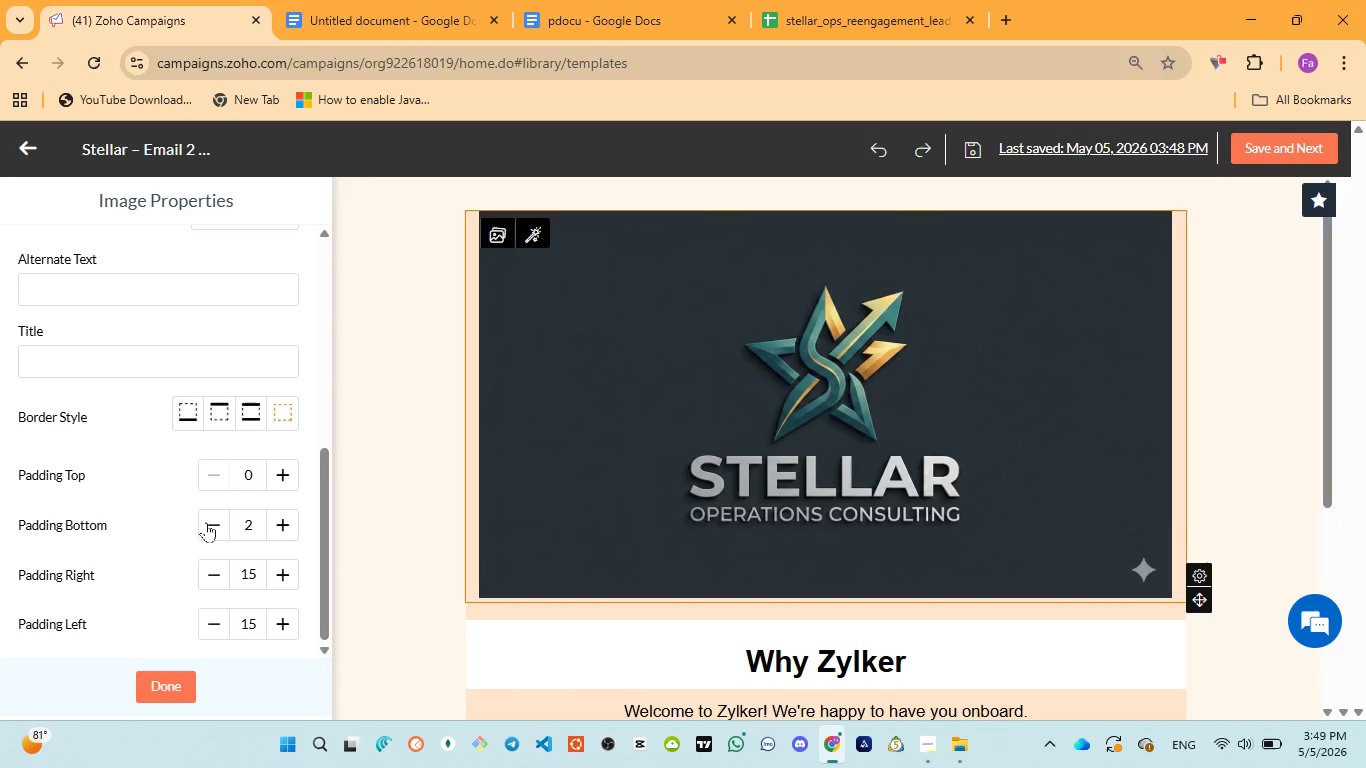 
triple_click([206, 522])
 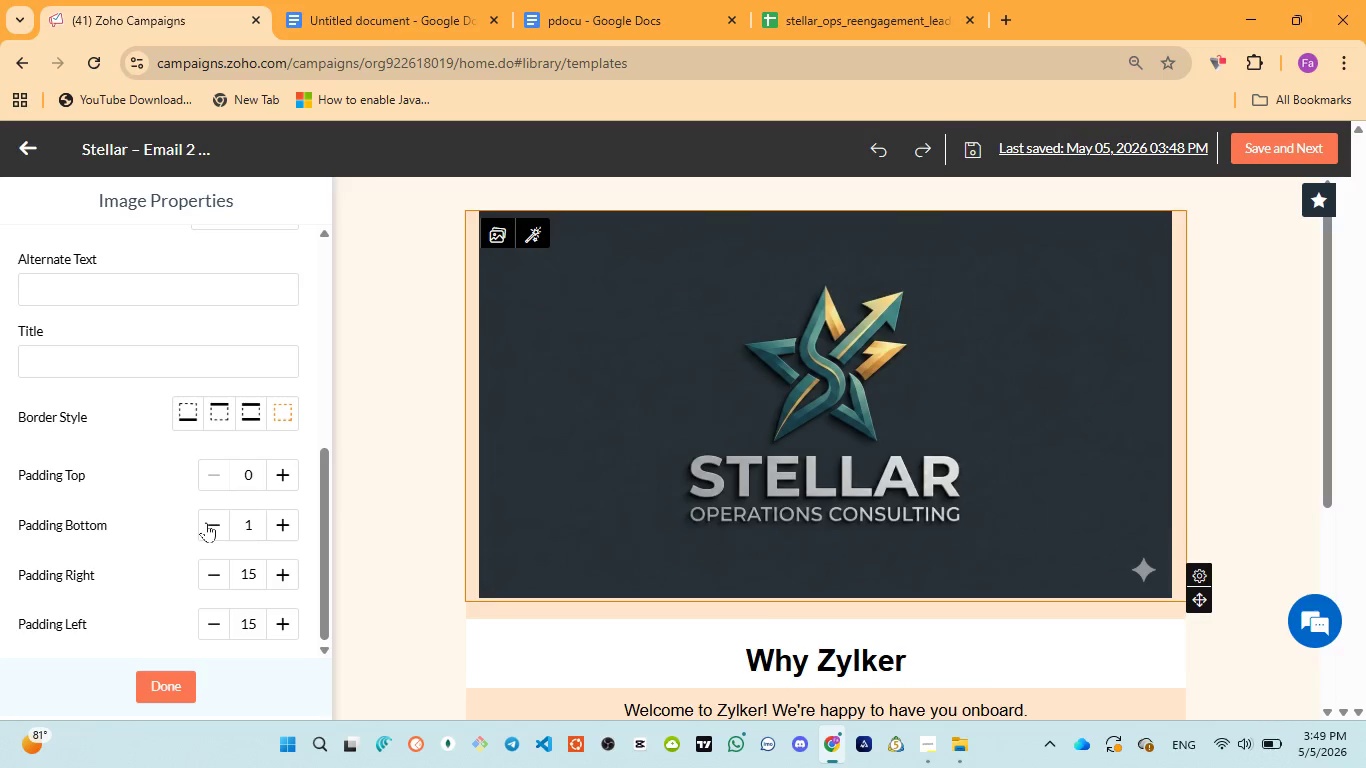 
triple_click([206, 522])
 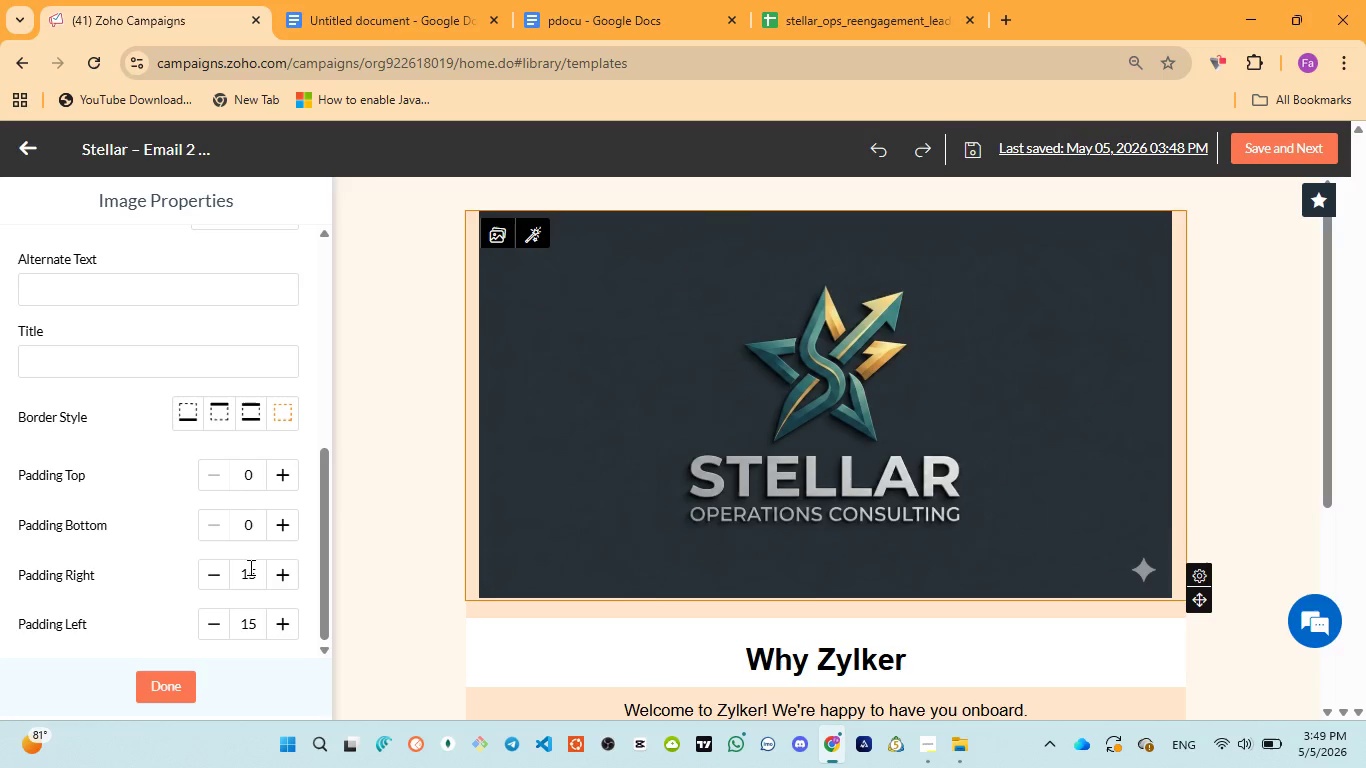 
double_click([250, 568])
 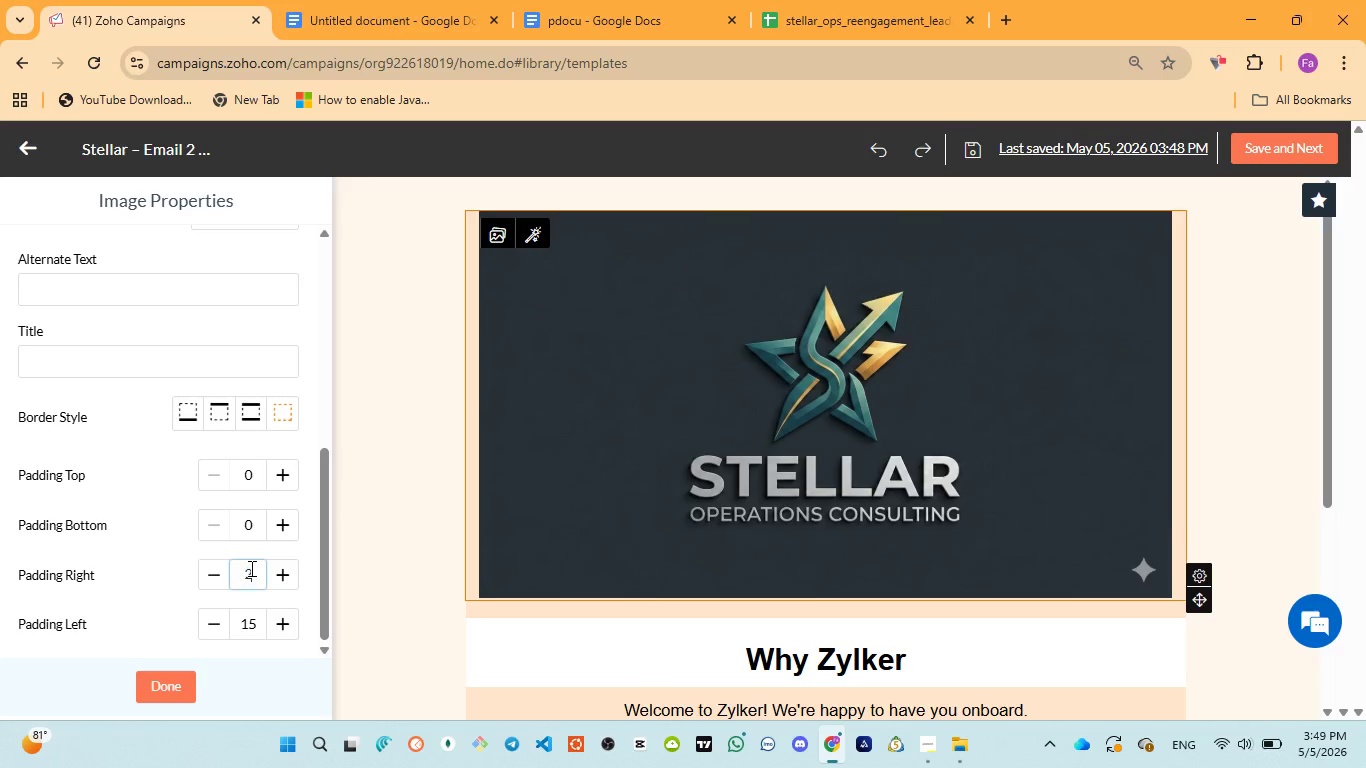 
type(200)
 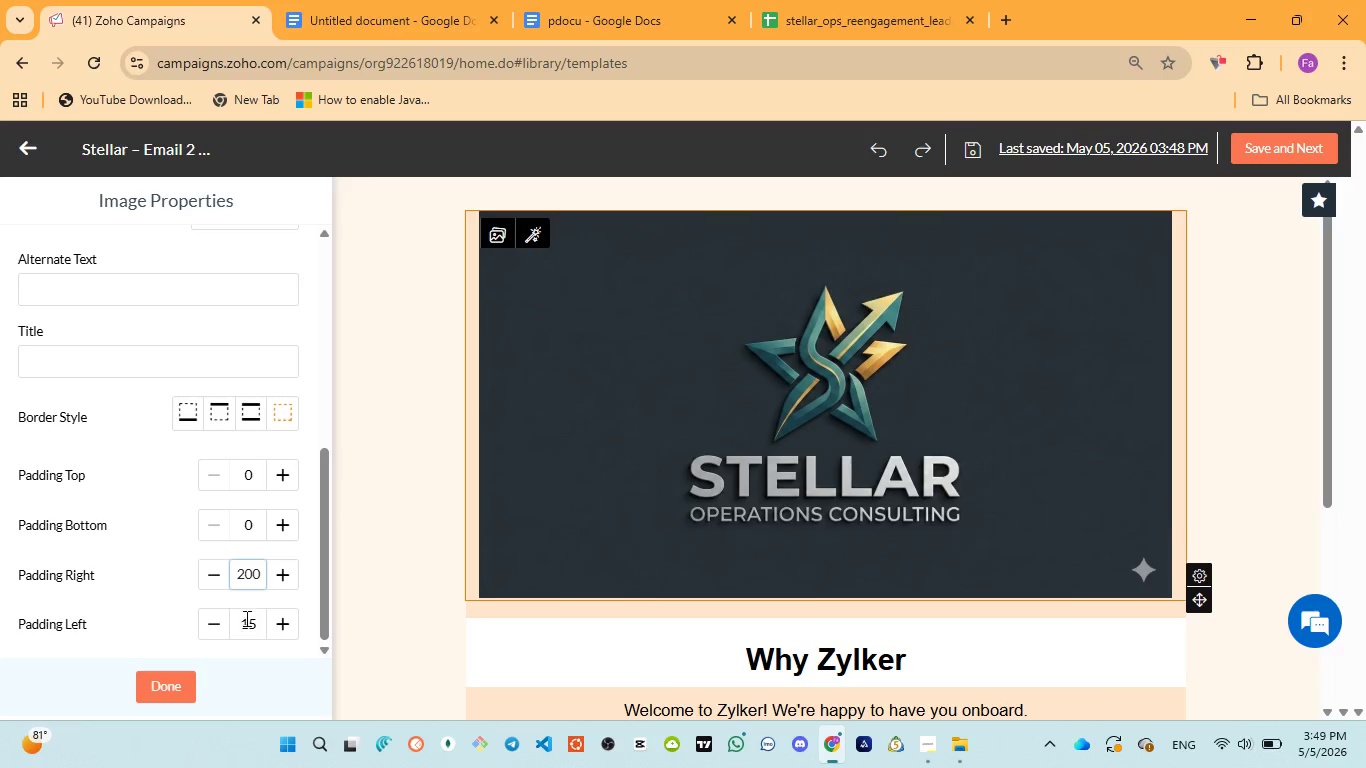 
left_click([251, 620])
 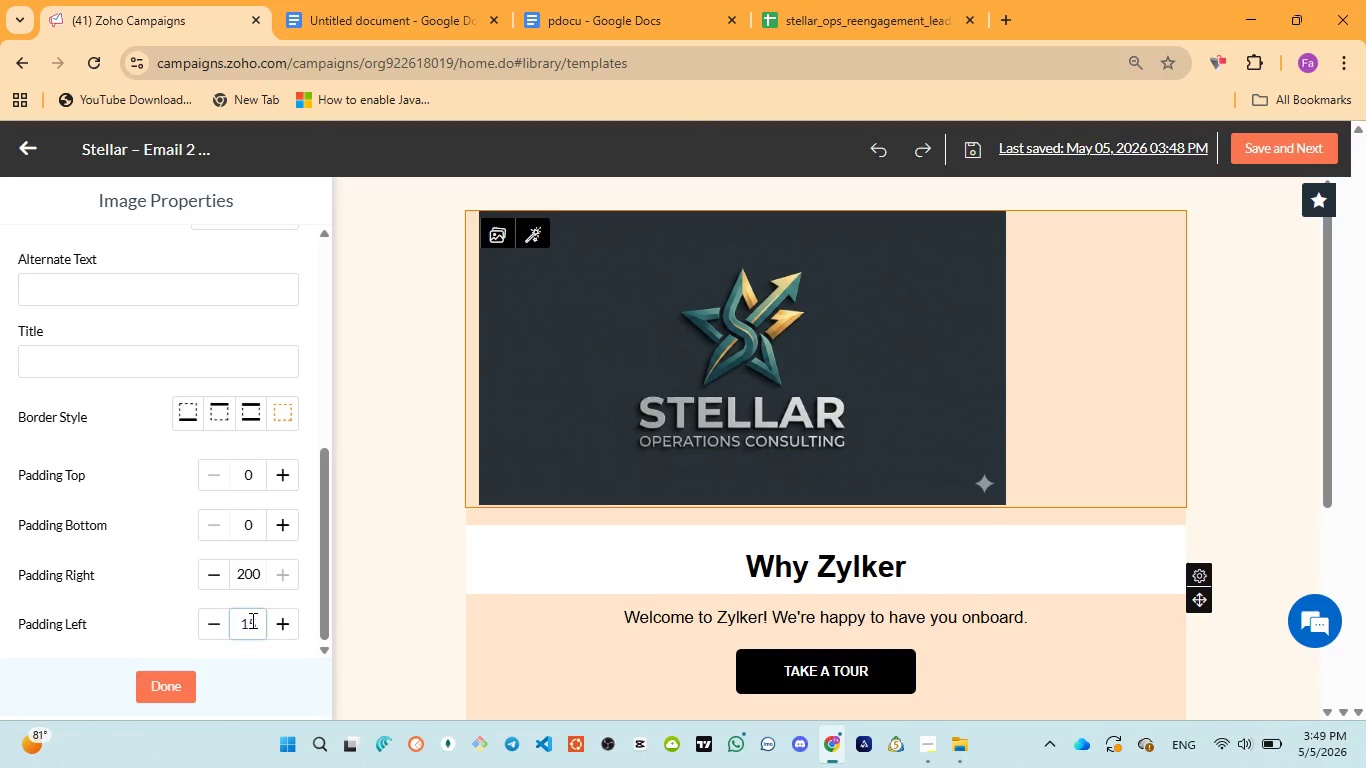 
type(200)
 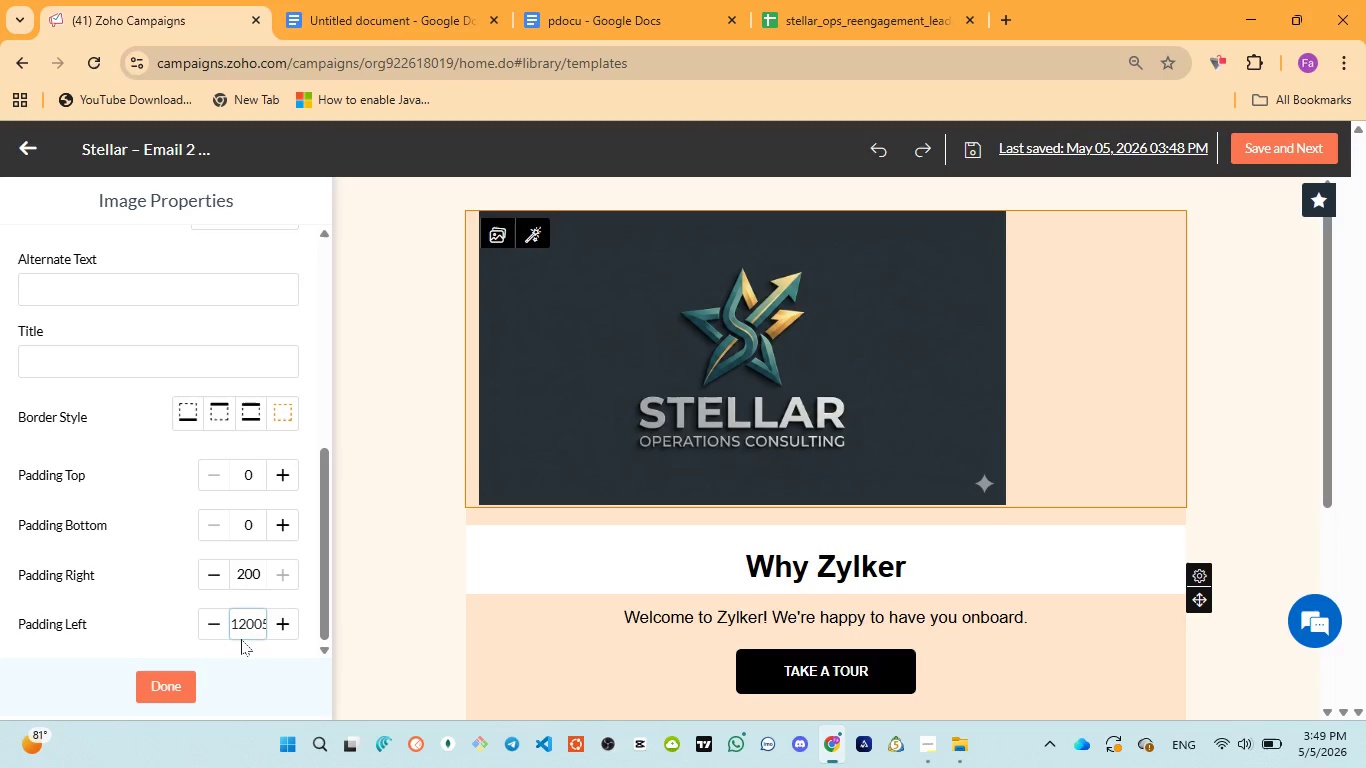 
key(Control+A)
 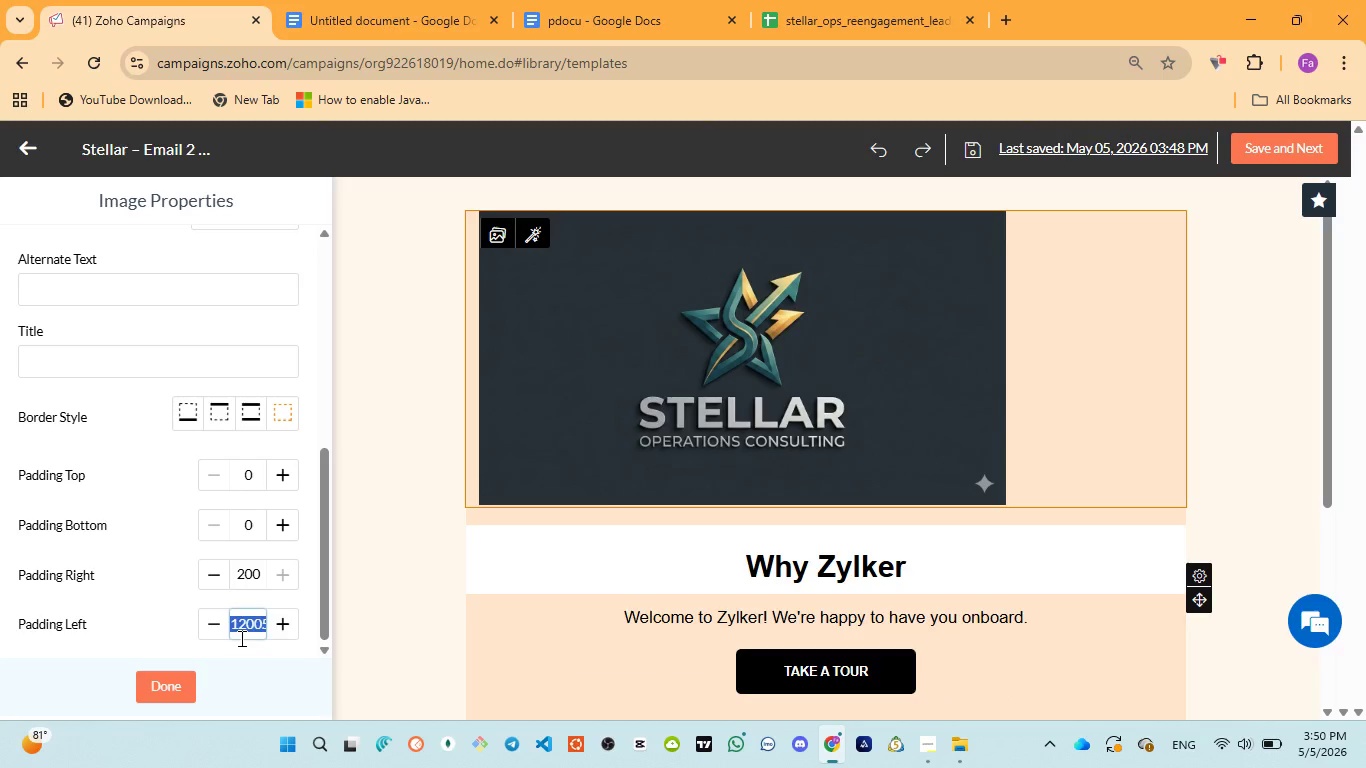 
type(3)
key(Backspace)
type(200)
 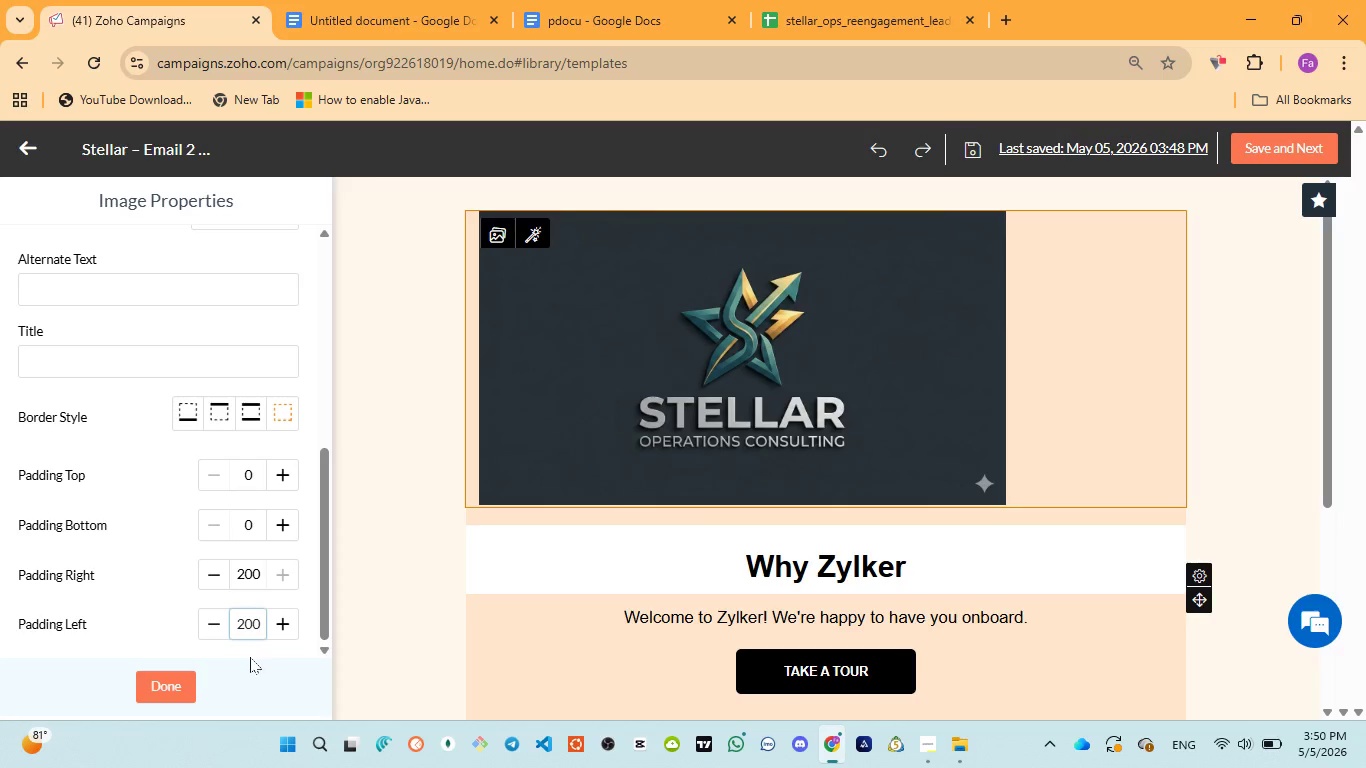 
left_click([250, 657])
 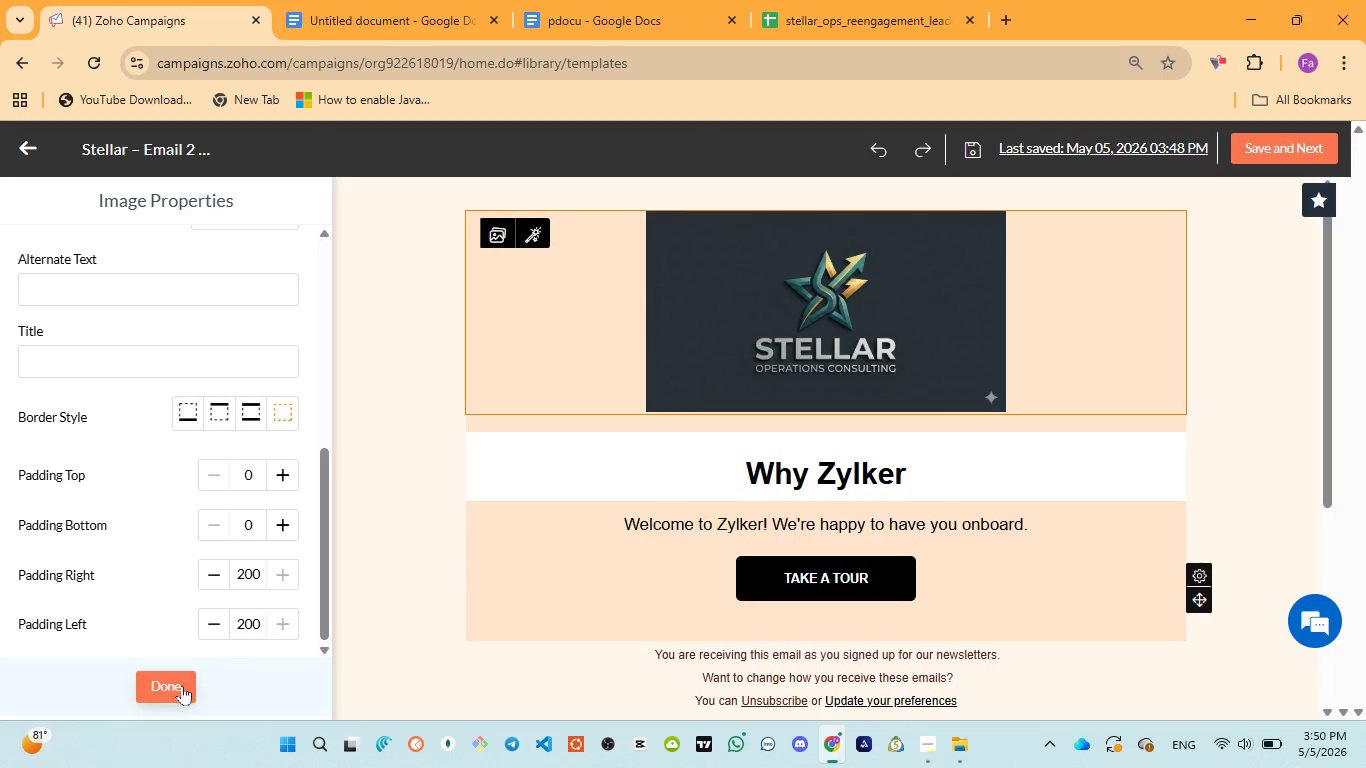 
left_click([169, 671])
 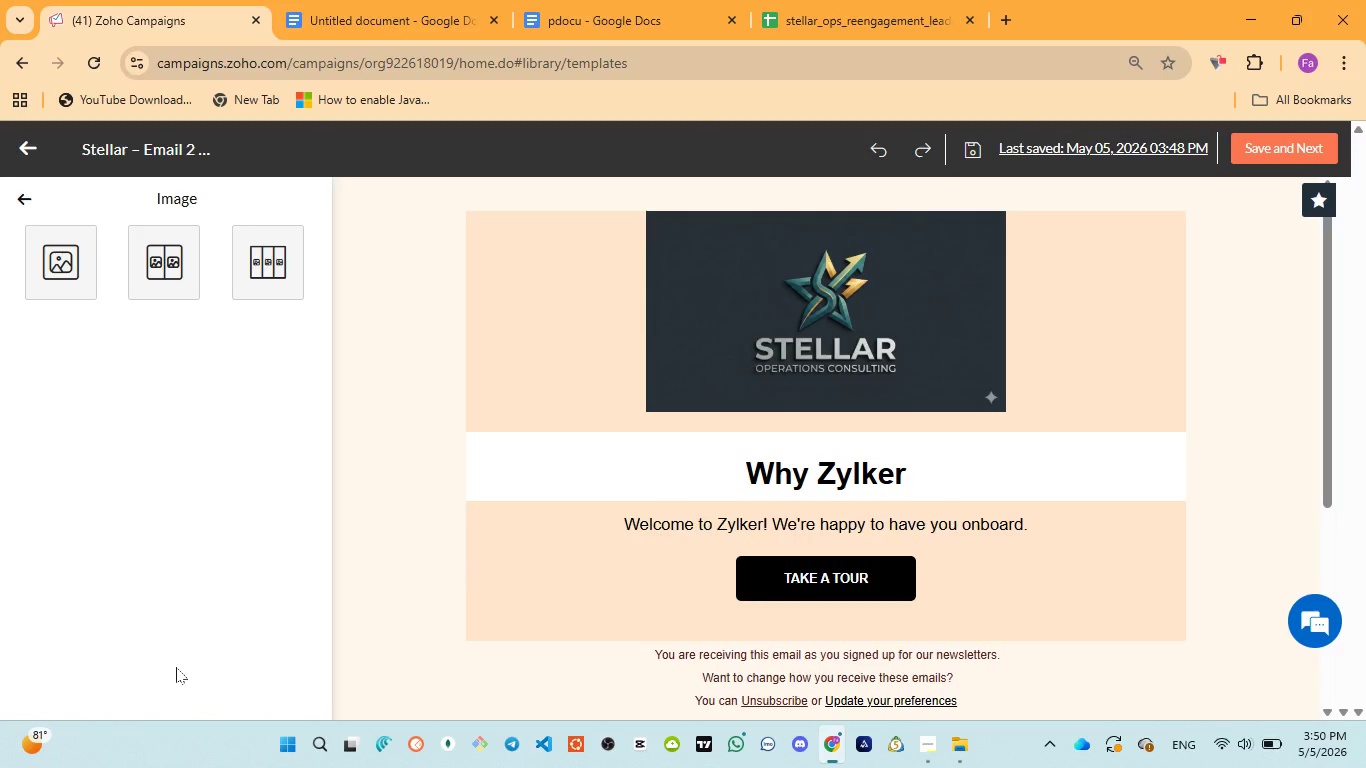 
wait(32.22)
 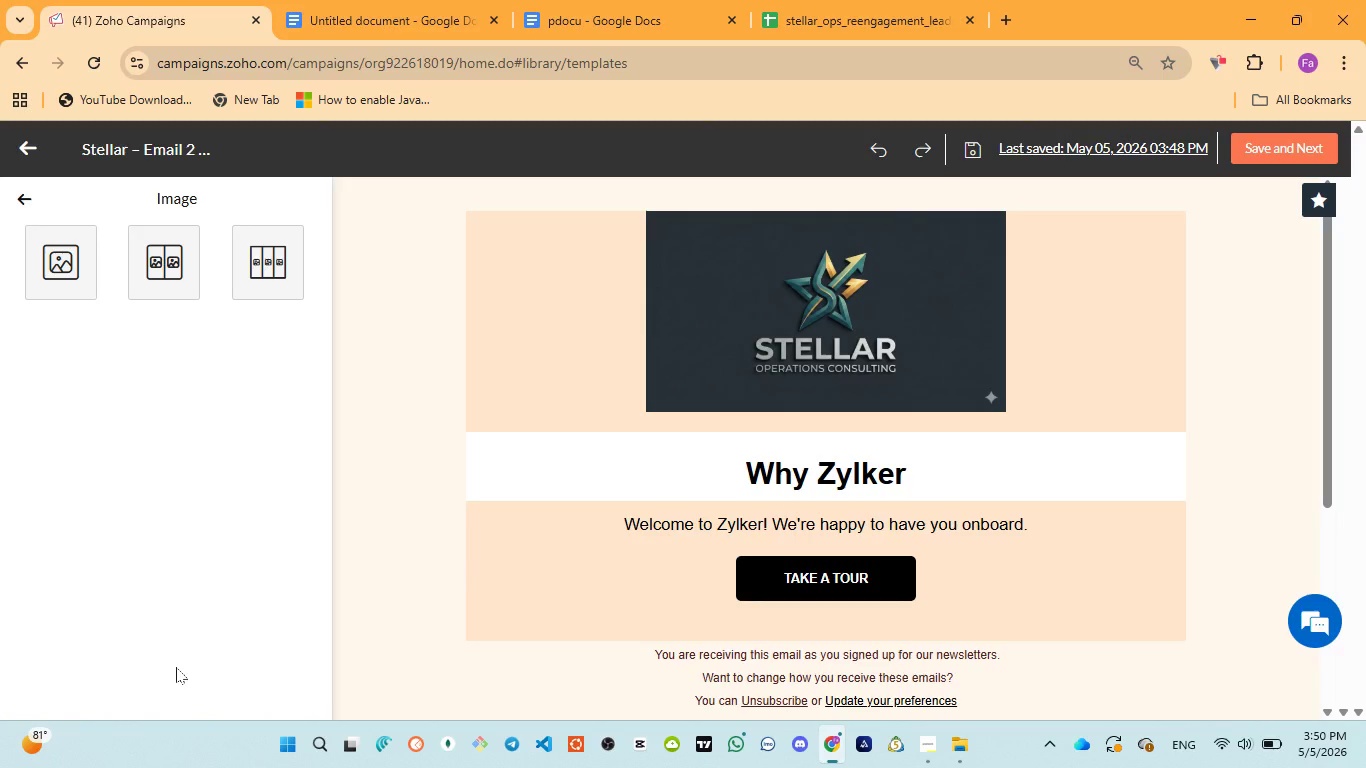 
left_click([1022, 296])
 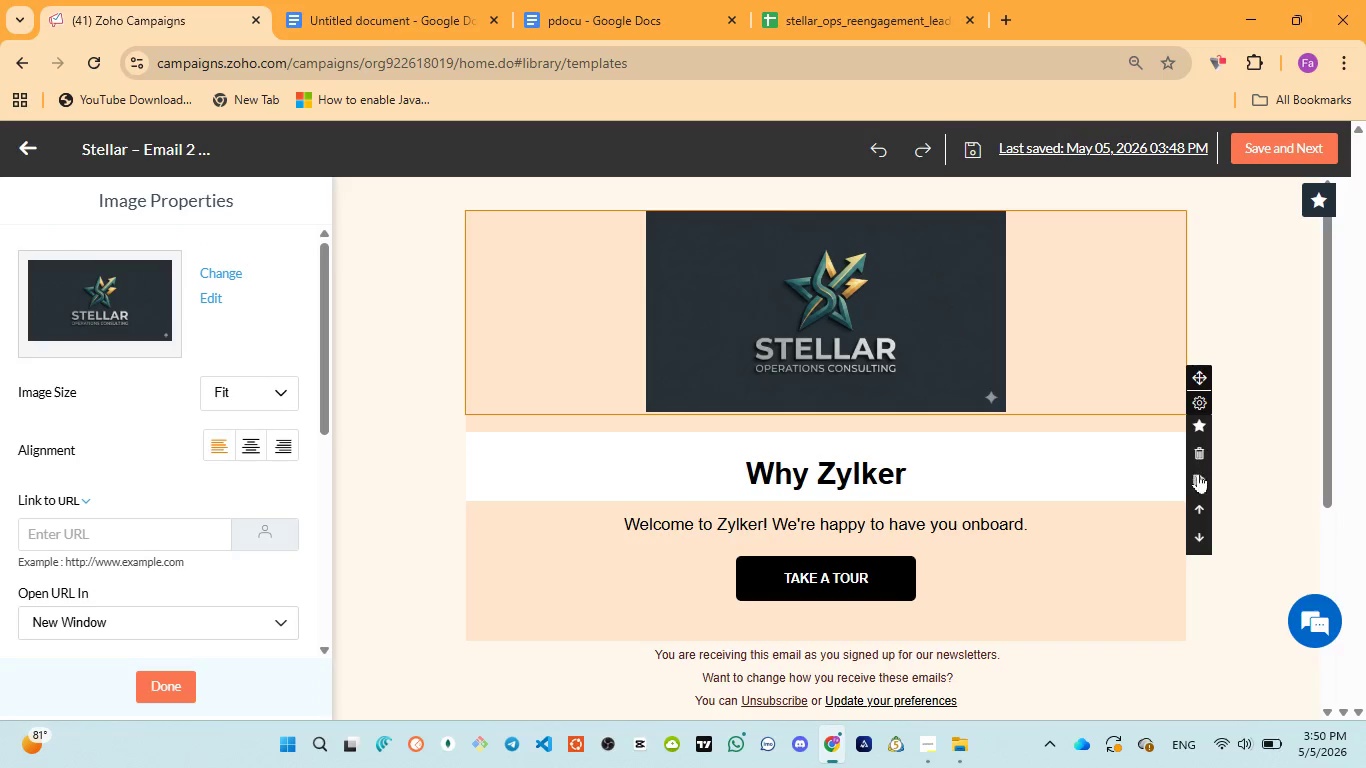 
wait(8.03)
 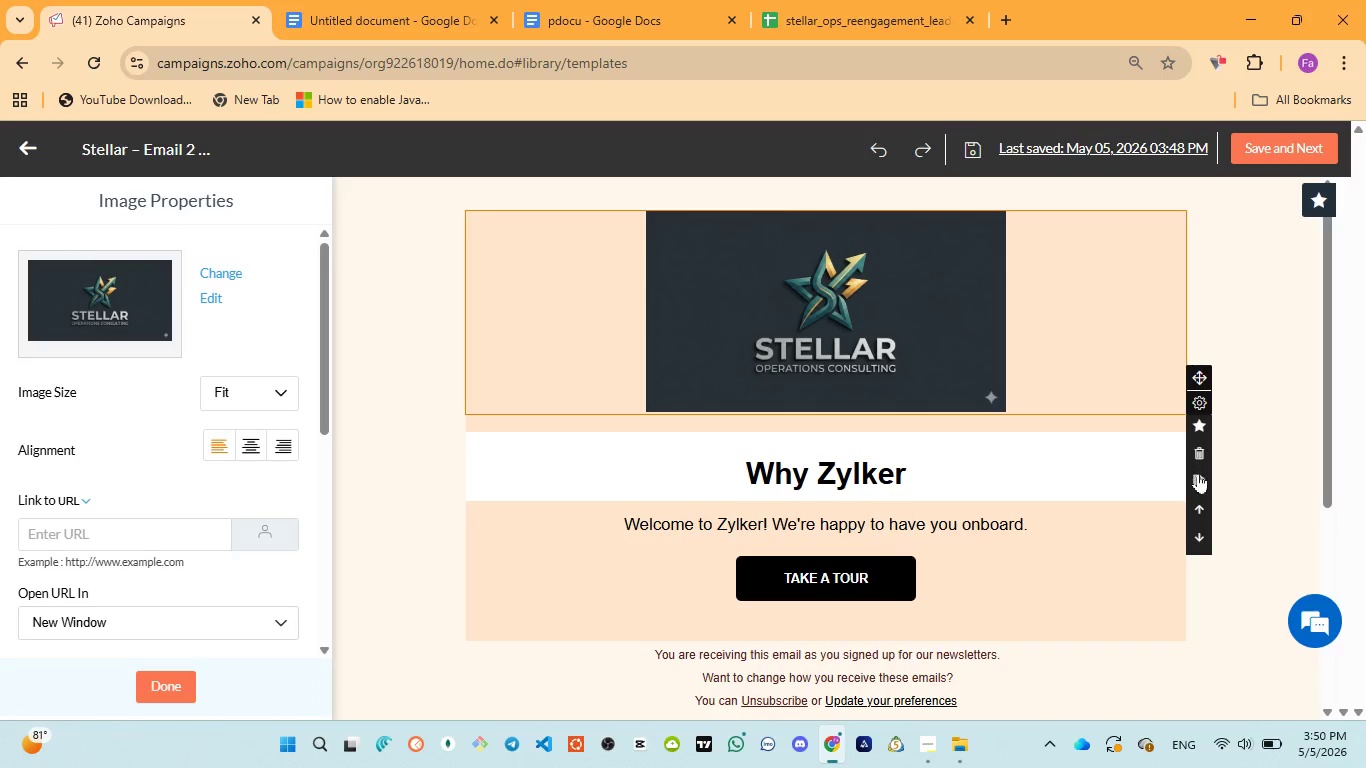 
left_click([662, 433])
 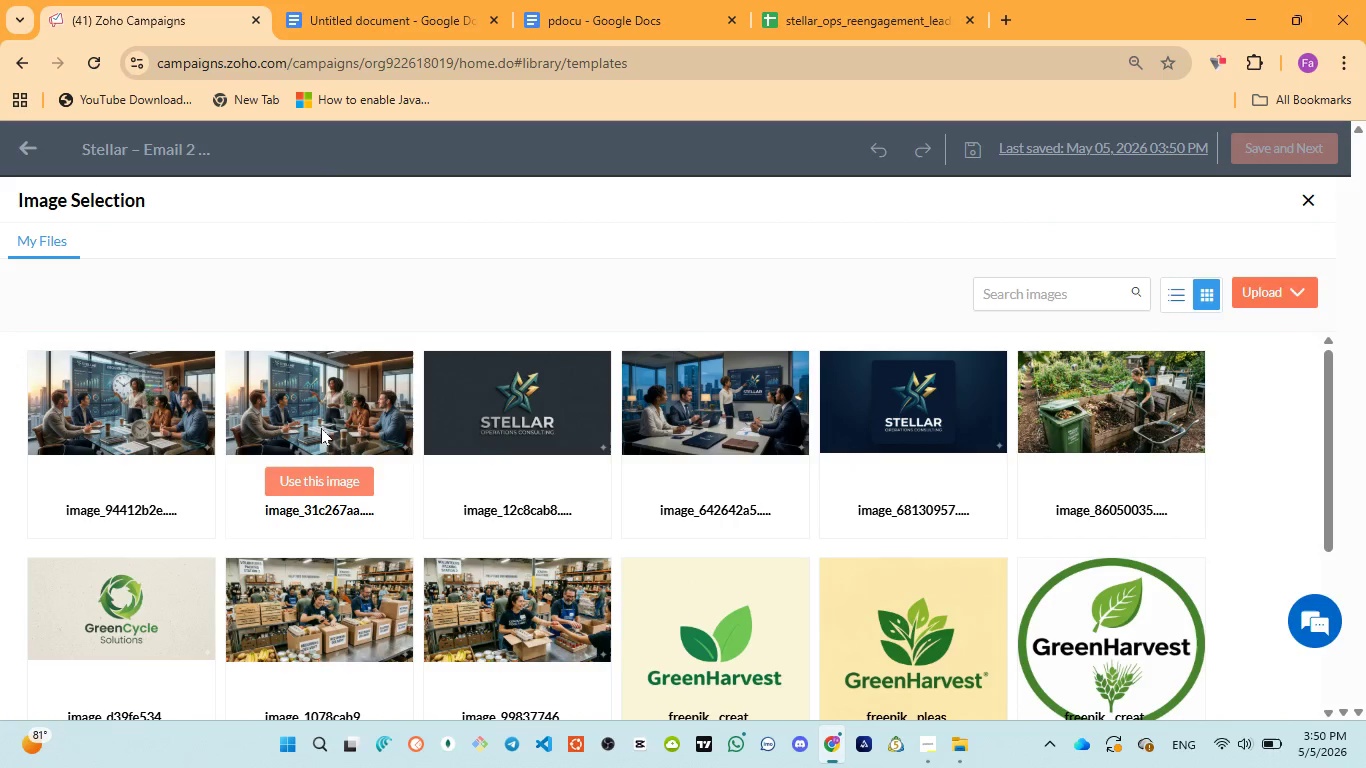 
left_click([332, 469])
 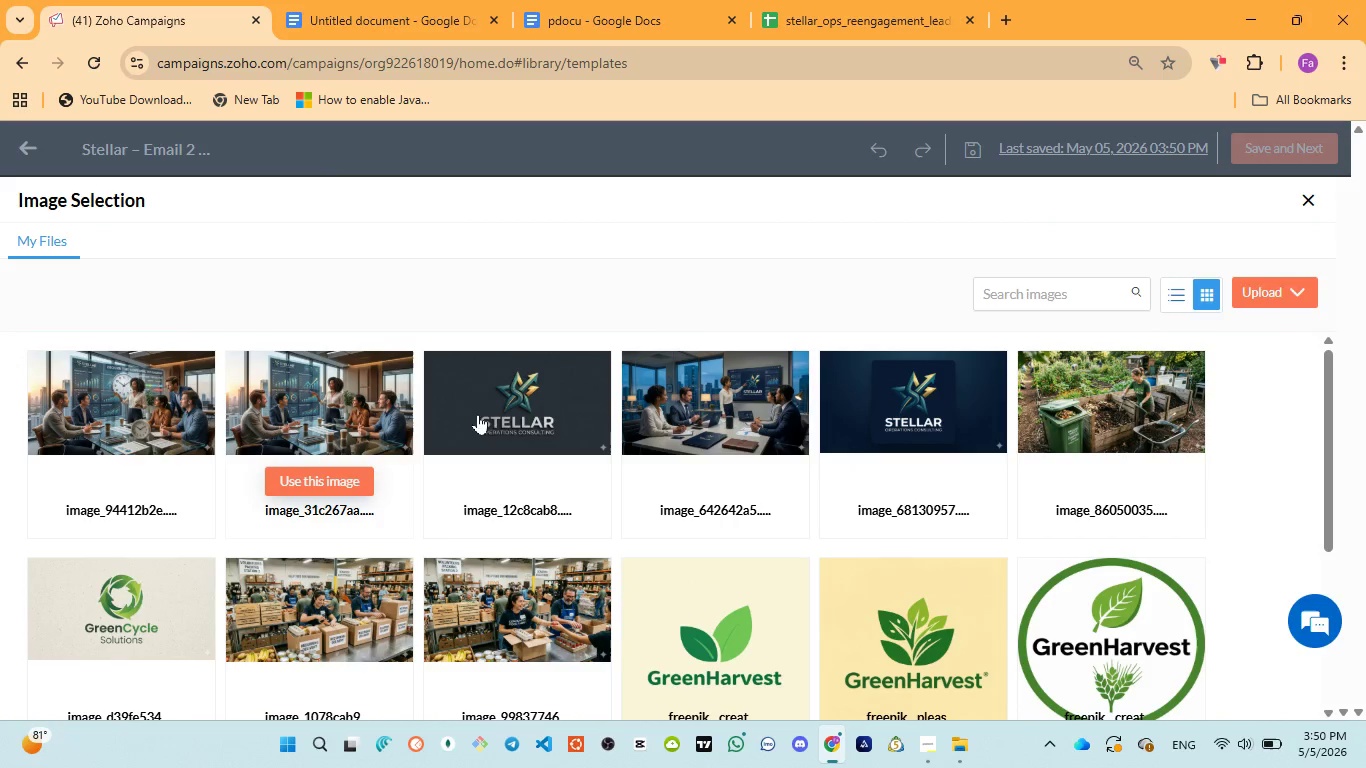 
mouse_move([504, 399])
 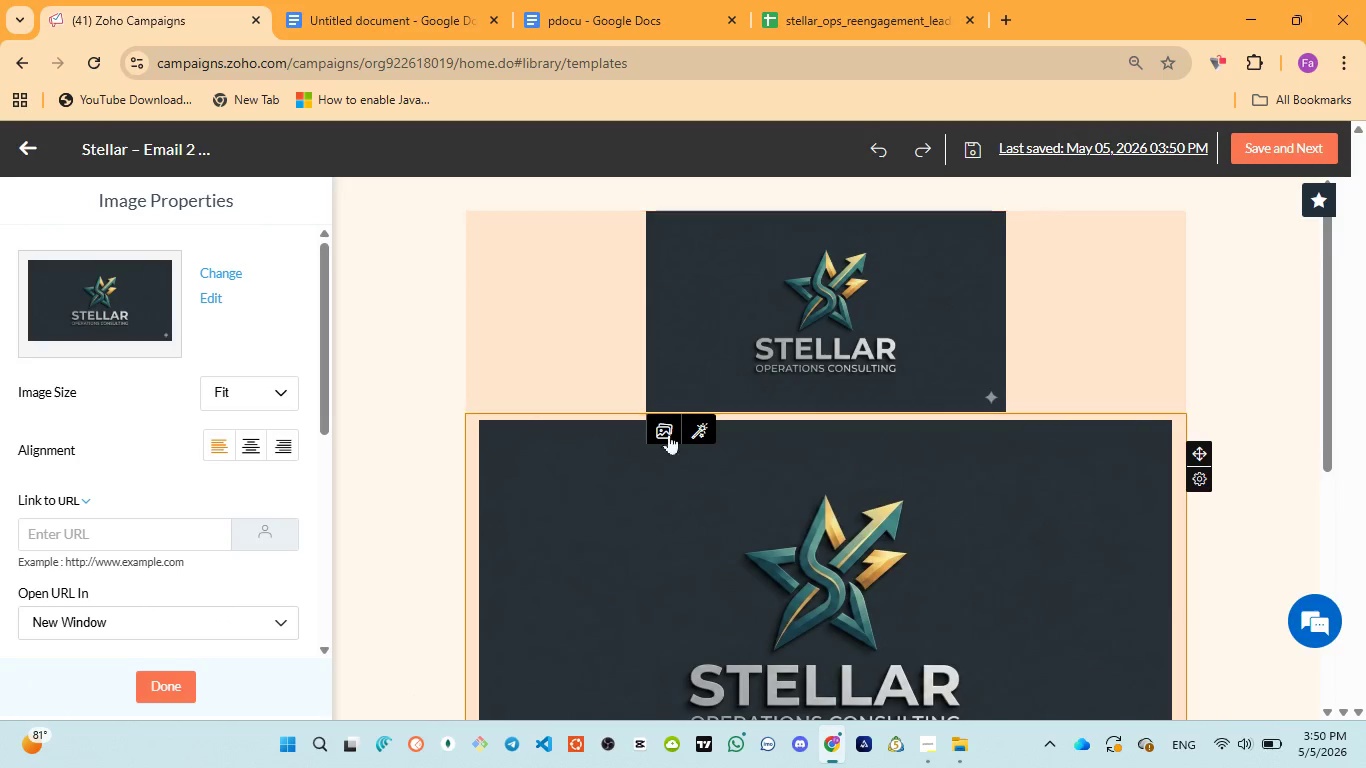 
scroll: coordinate [242, 555], scroll_direction: down, amount: 9.0
 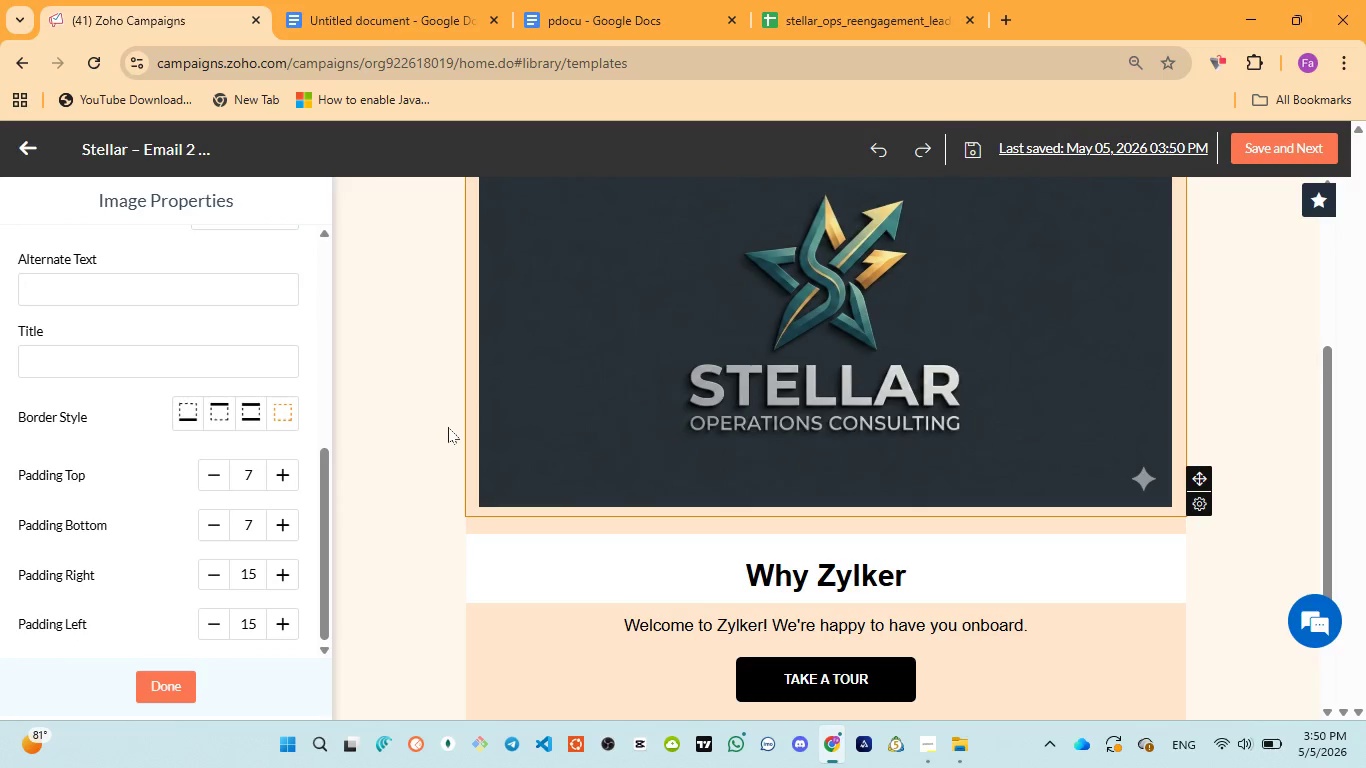 
scroll: coordinate [448, 427], scroll_direction: up, amount: 5.0
 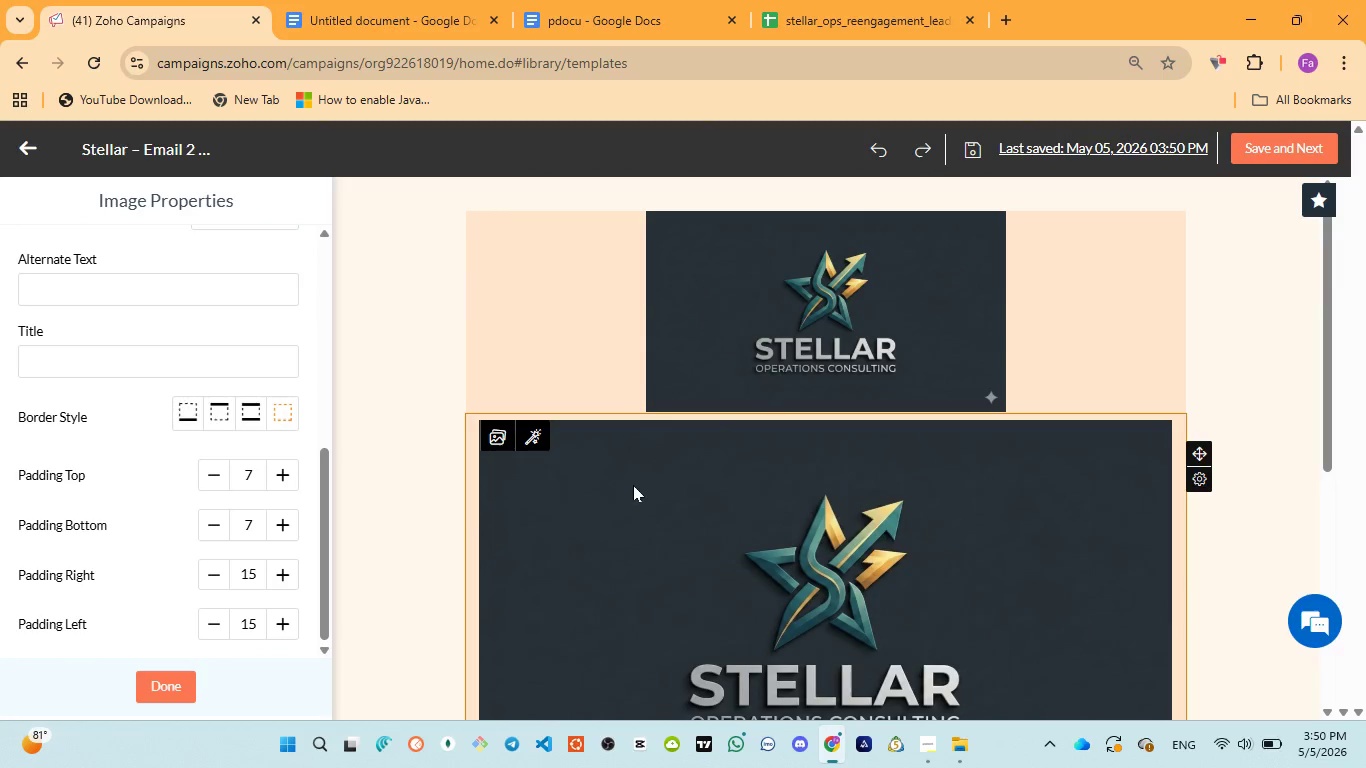 
mouse_move([498, 440])
 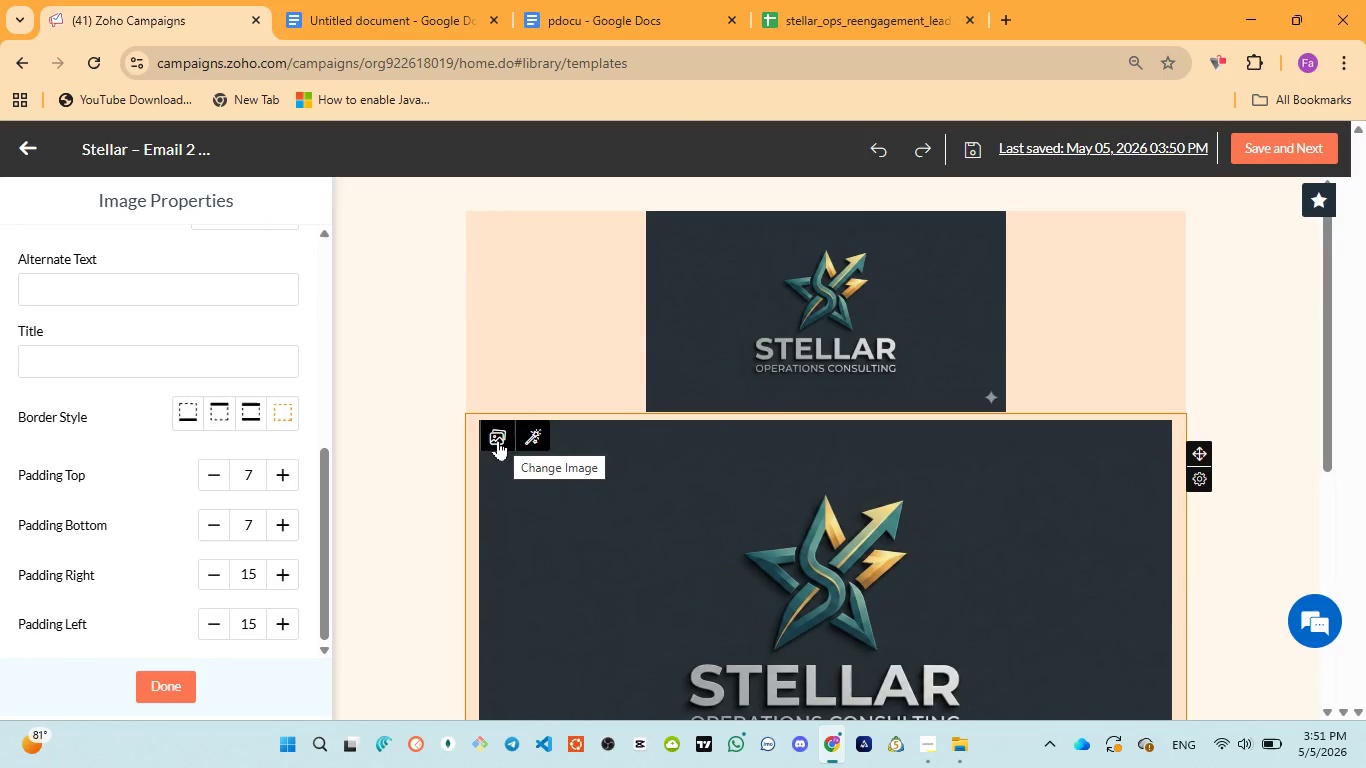 
left_click([498, 440])
 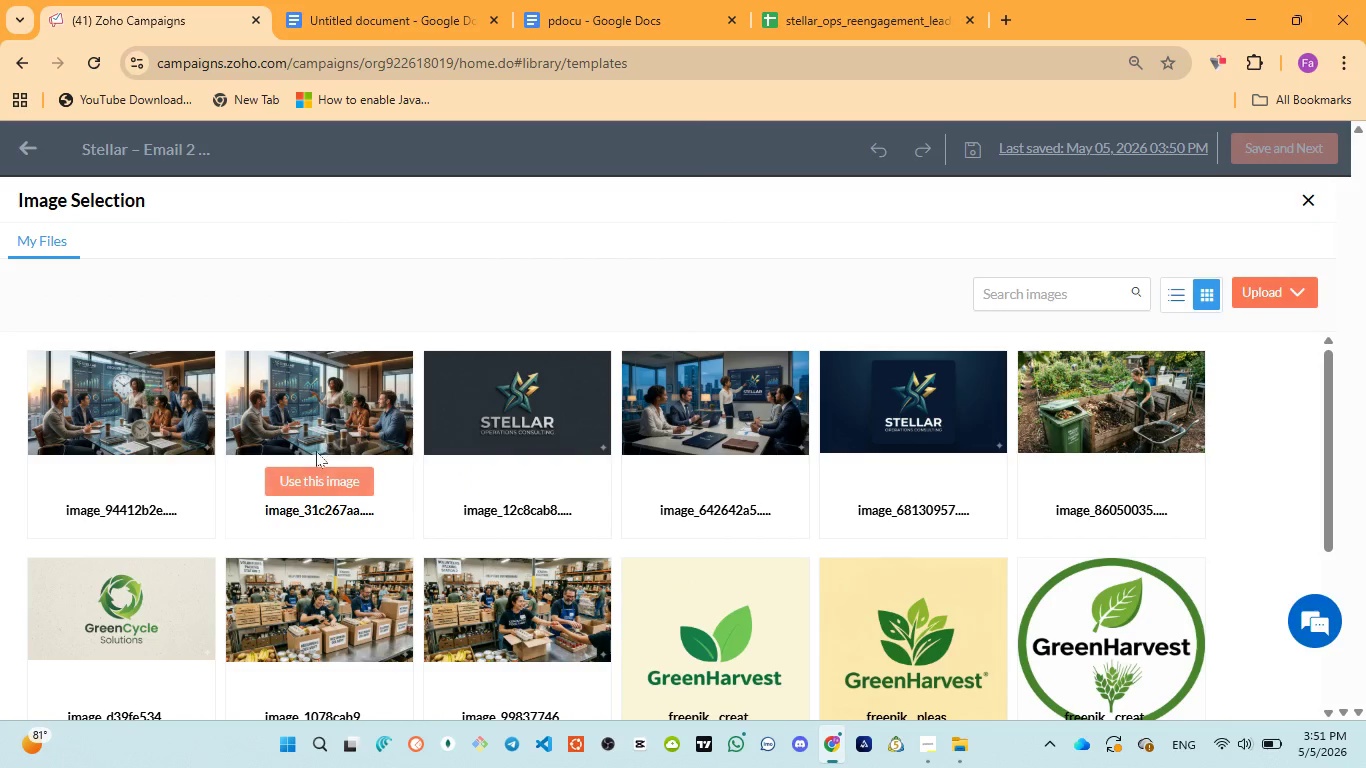 
left_click([302, 481])
 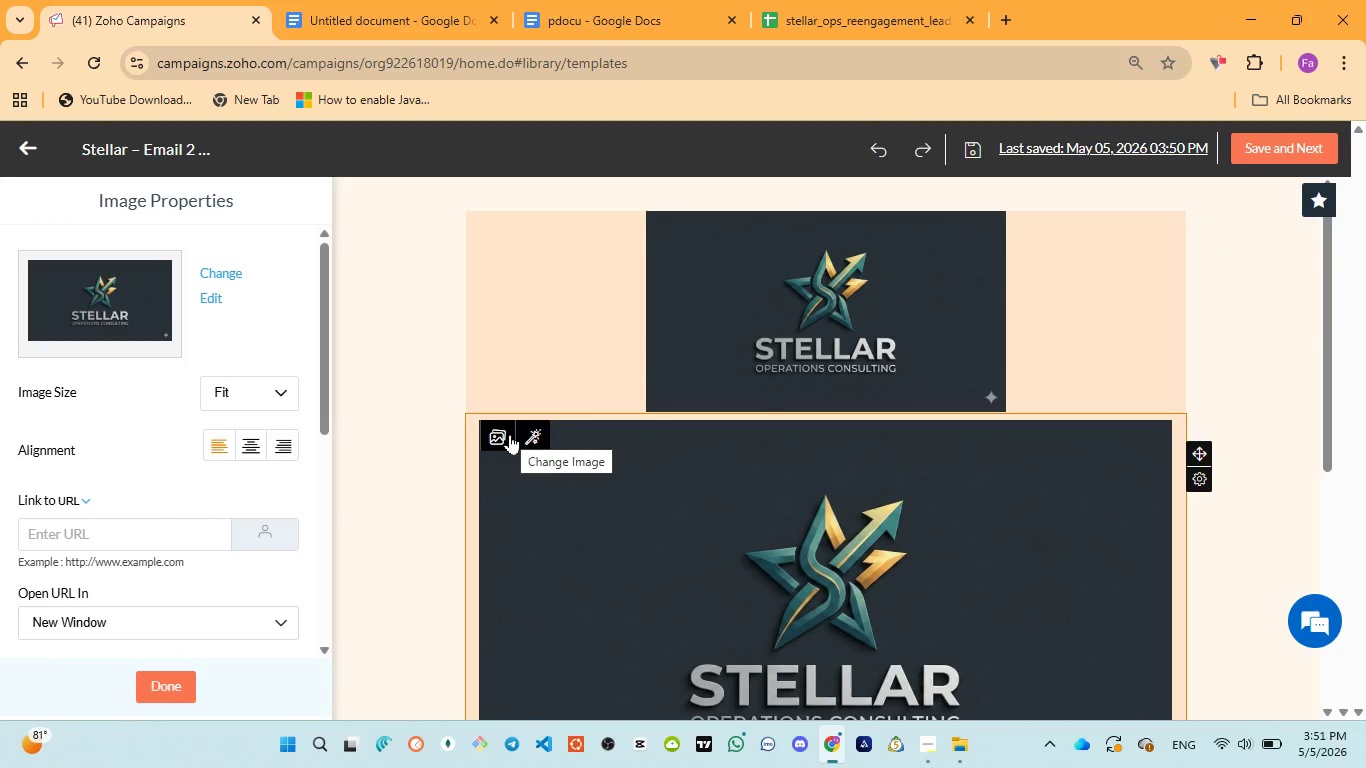 
wait(14.25)
 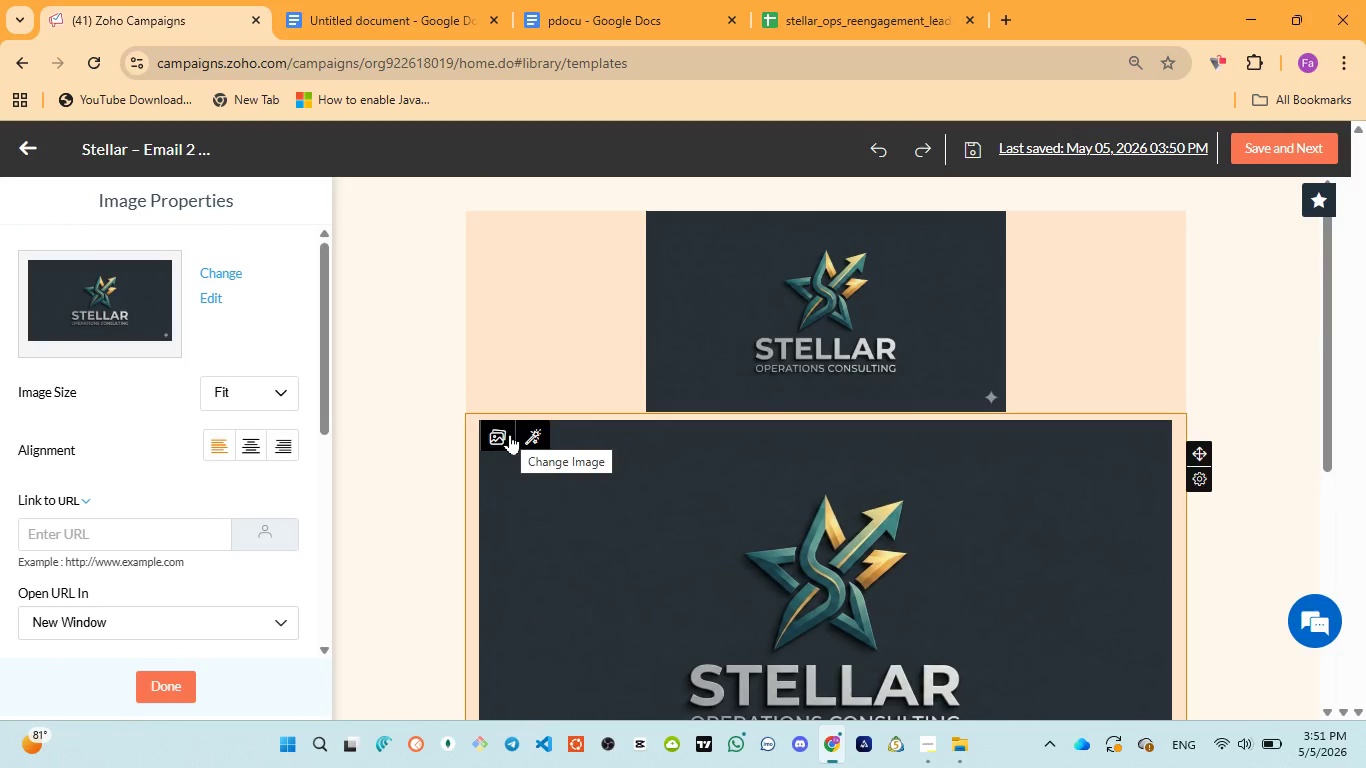 
scroll: coordinate [896, 561], scroll_direction: down, amount: 3.0
 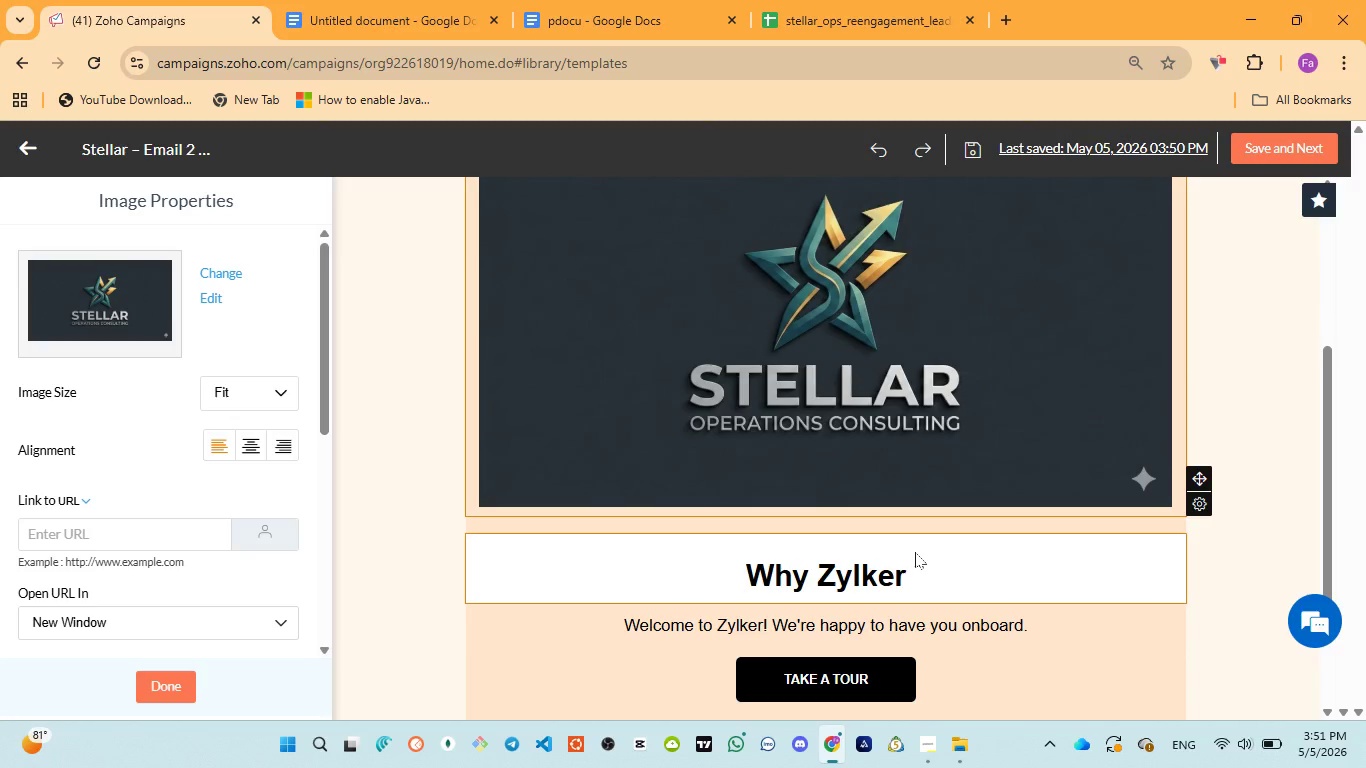 
scroll: coordinate [915, 552], scroll_direction: up, amount: 1.0
 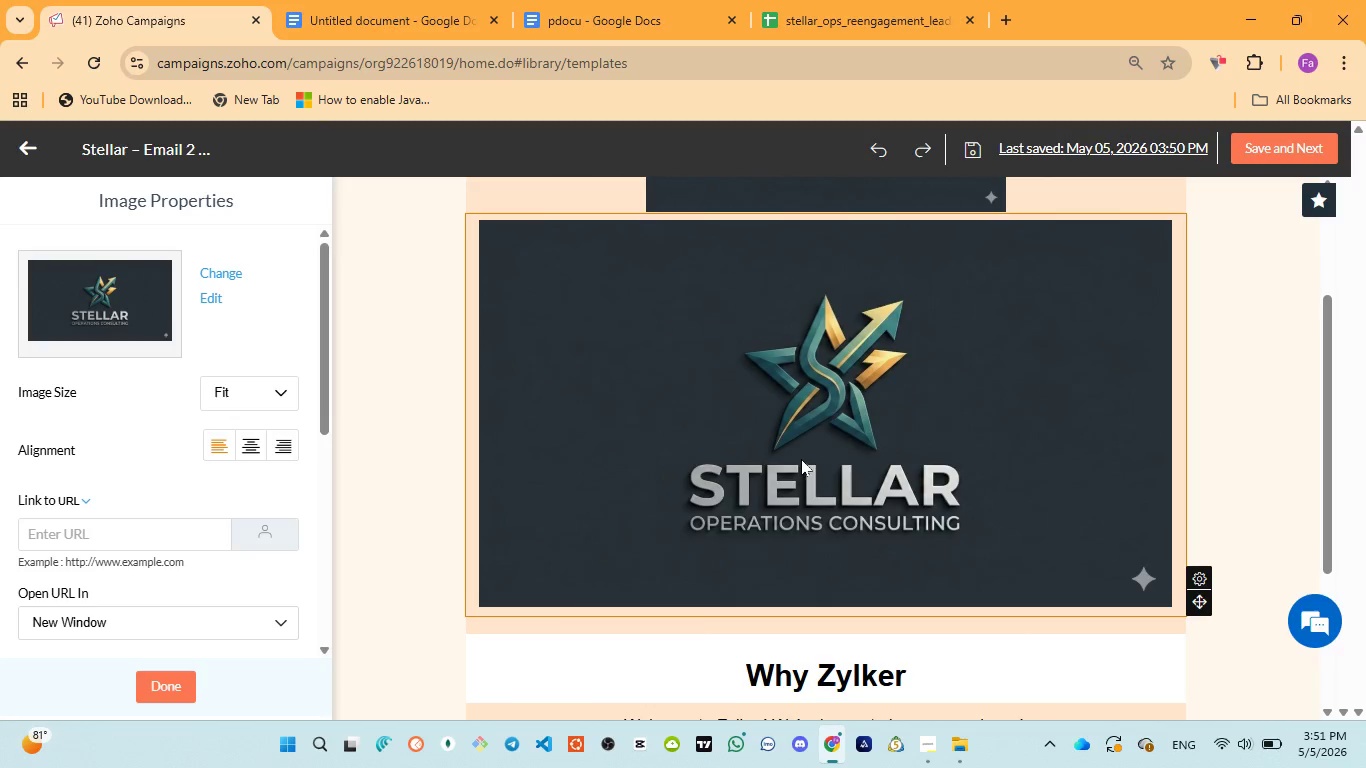 
left_click([801, 459])
 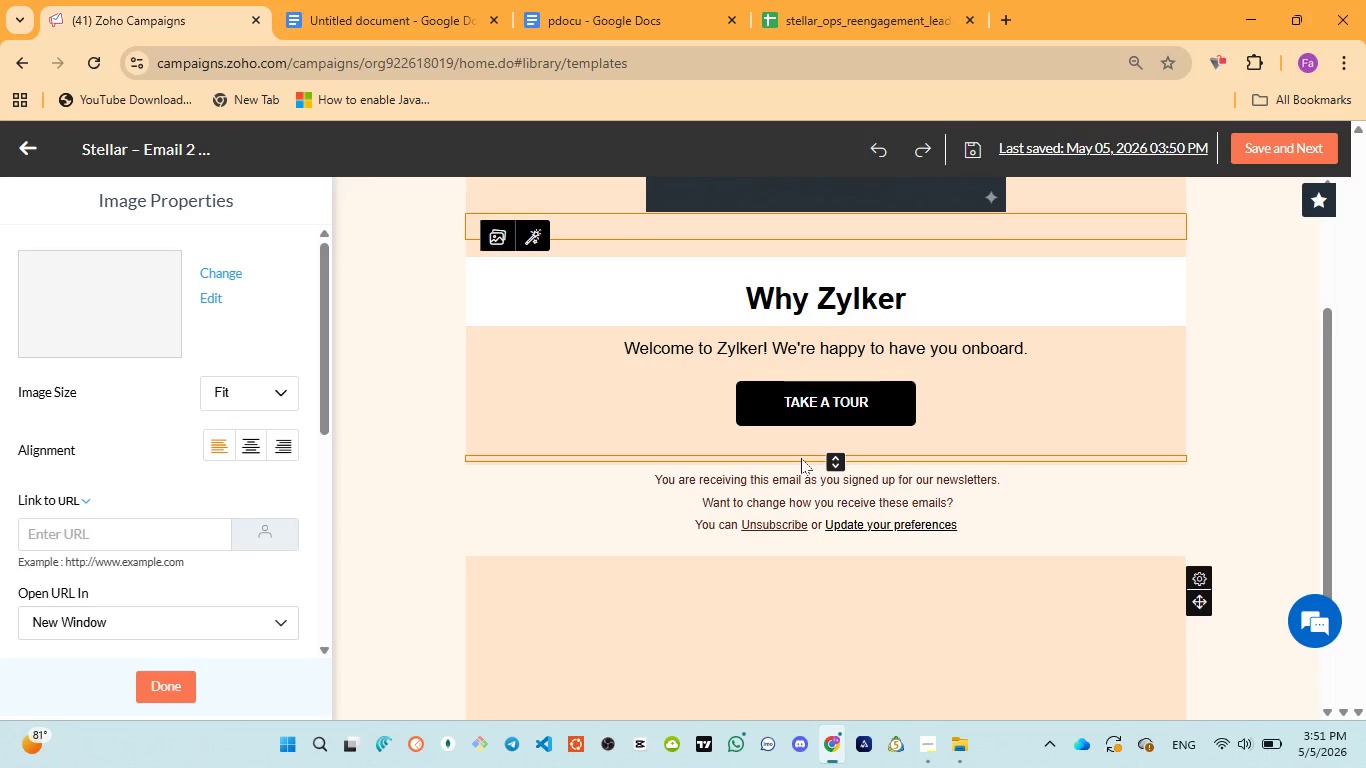 
scroll: coordinate [988, 497], scroll_direction: up, amount: 5.0
 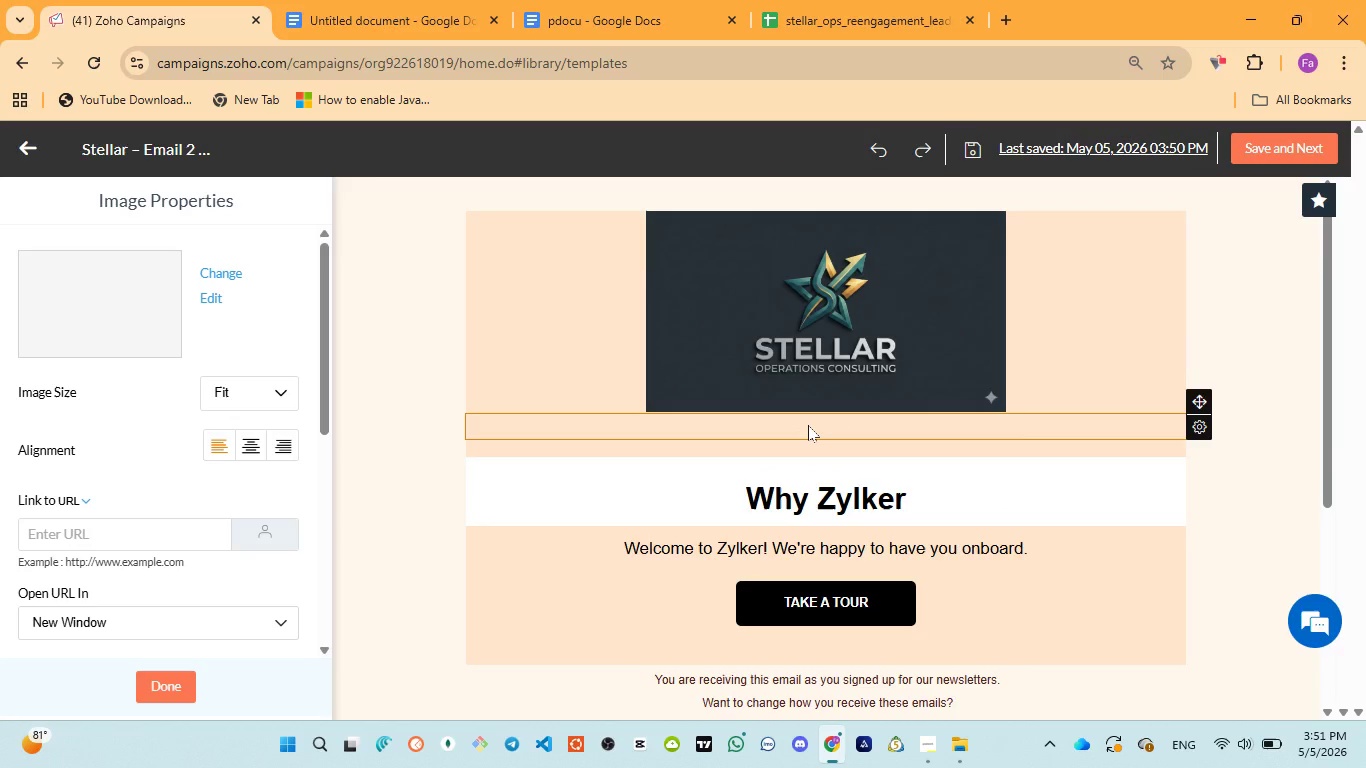 
left_click([808, 425])
 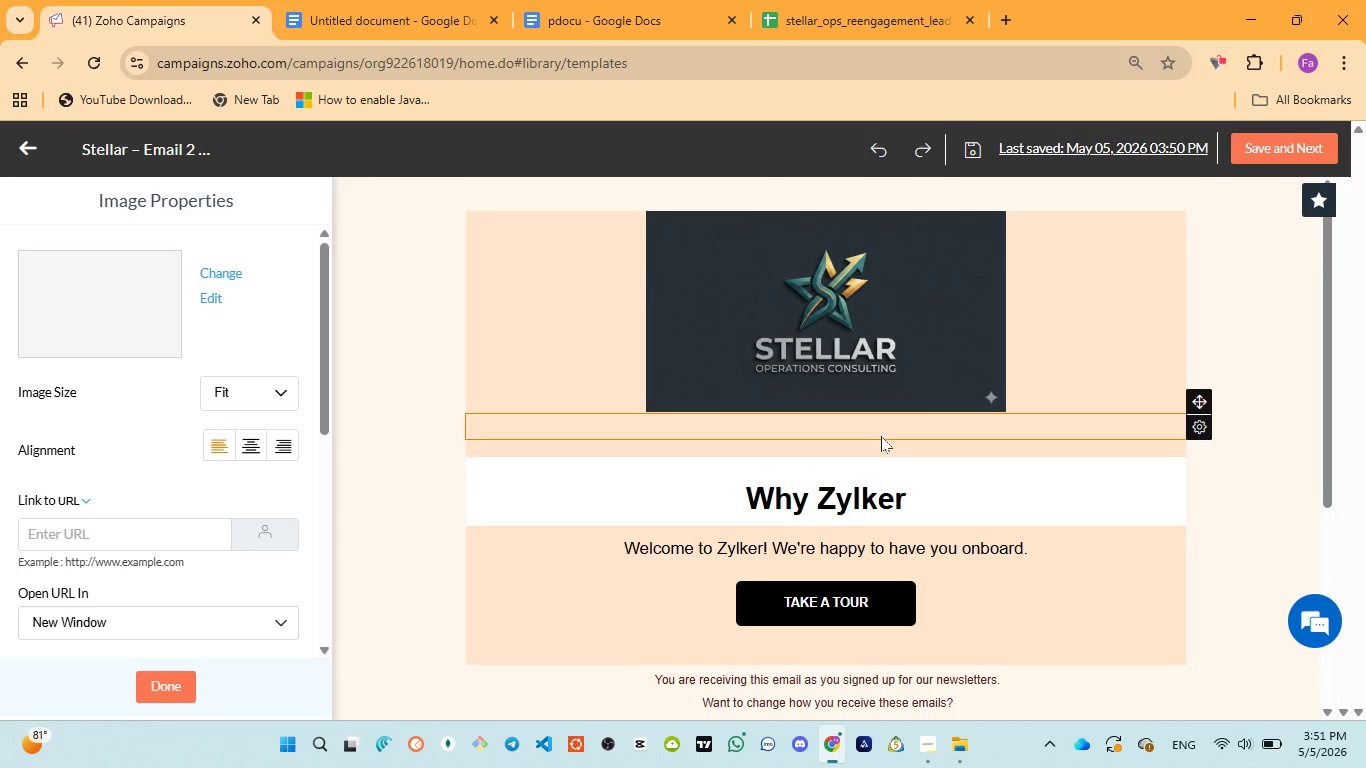 
wait(12.94)
 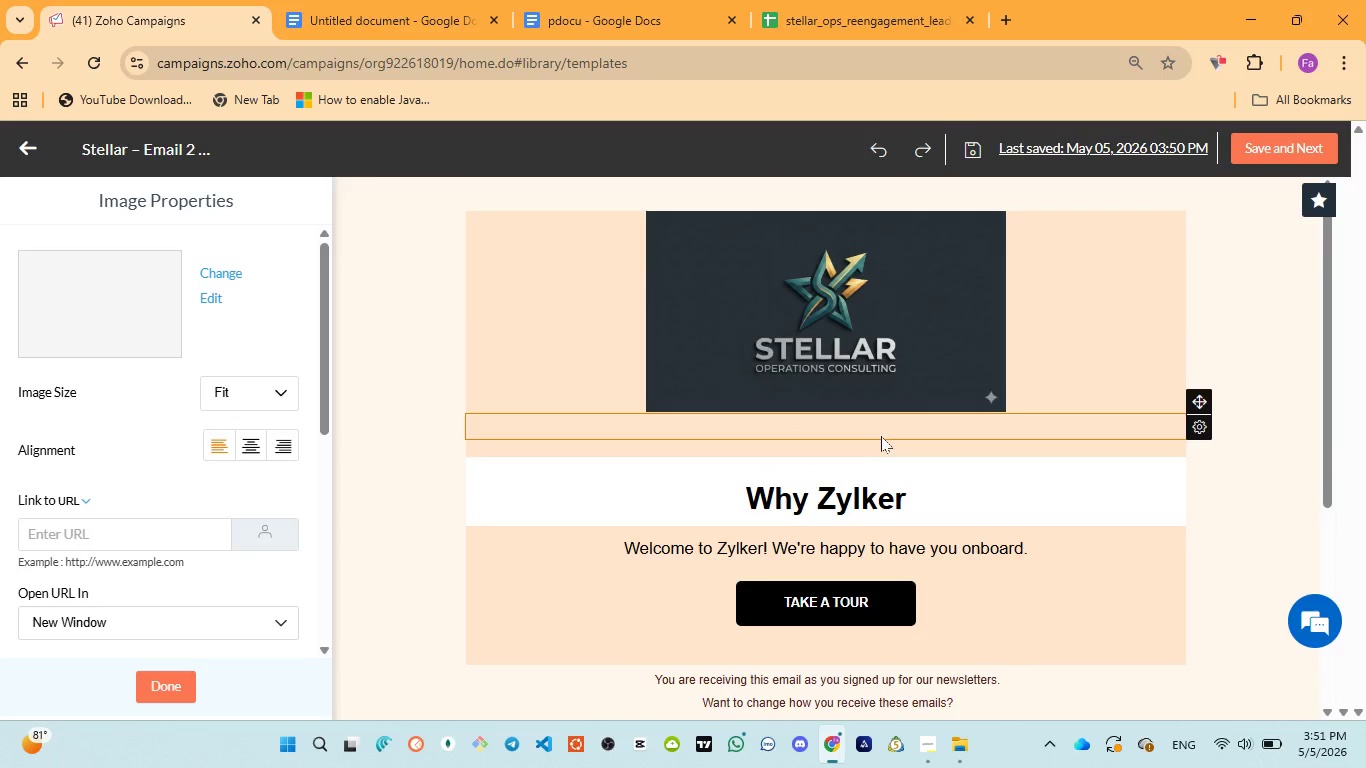 
left_click([770, 434])
 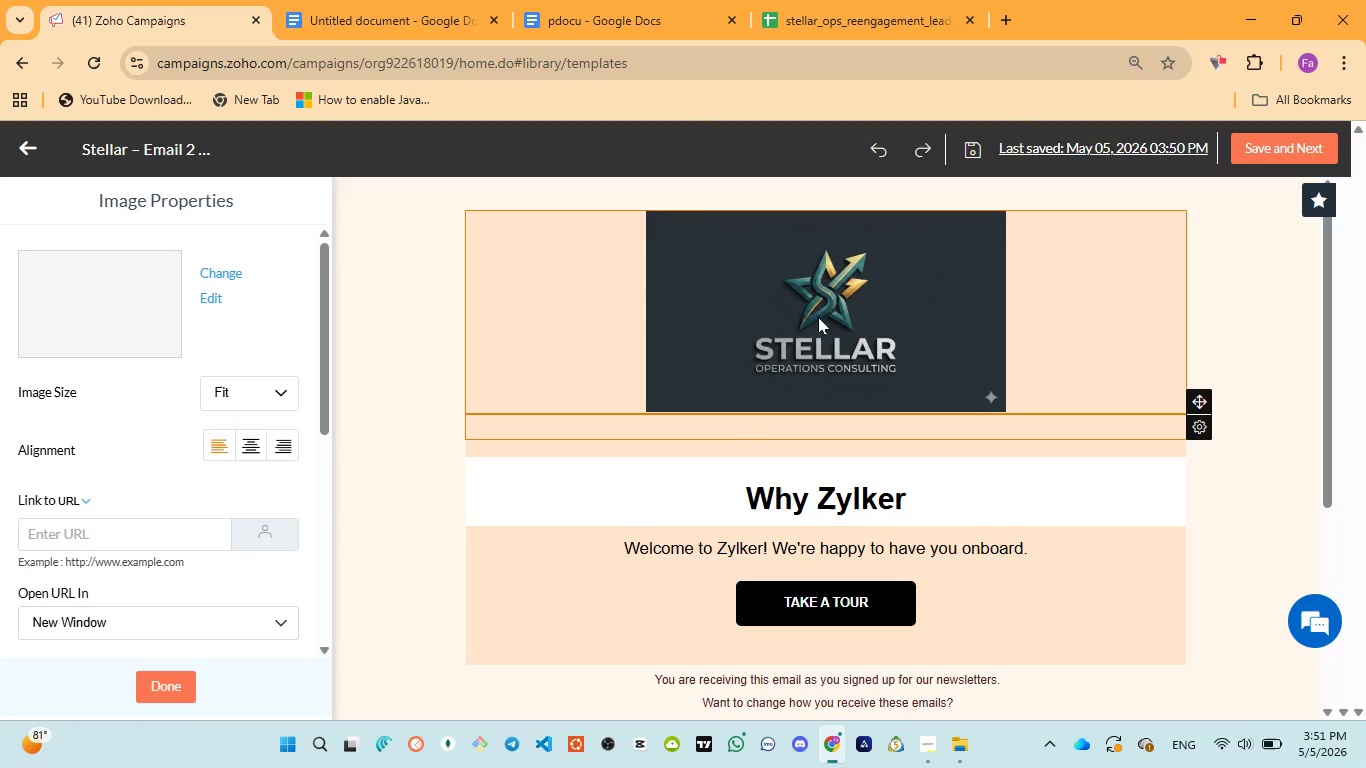 
left_click([818, 316])
 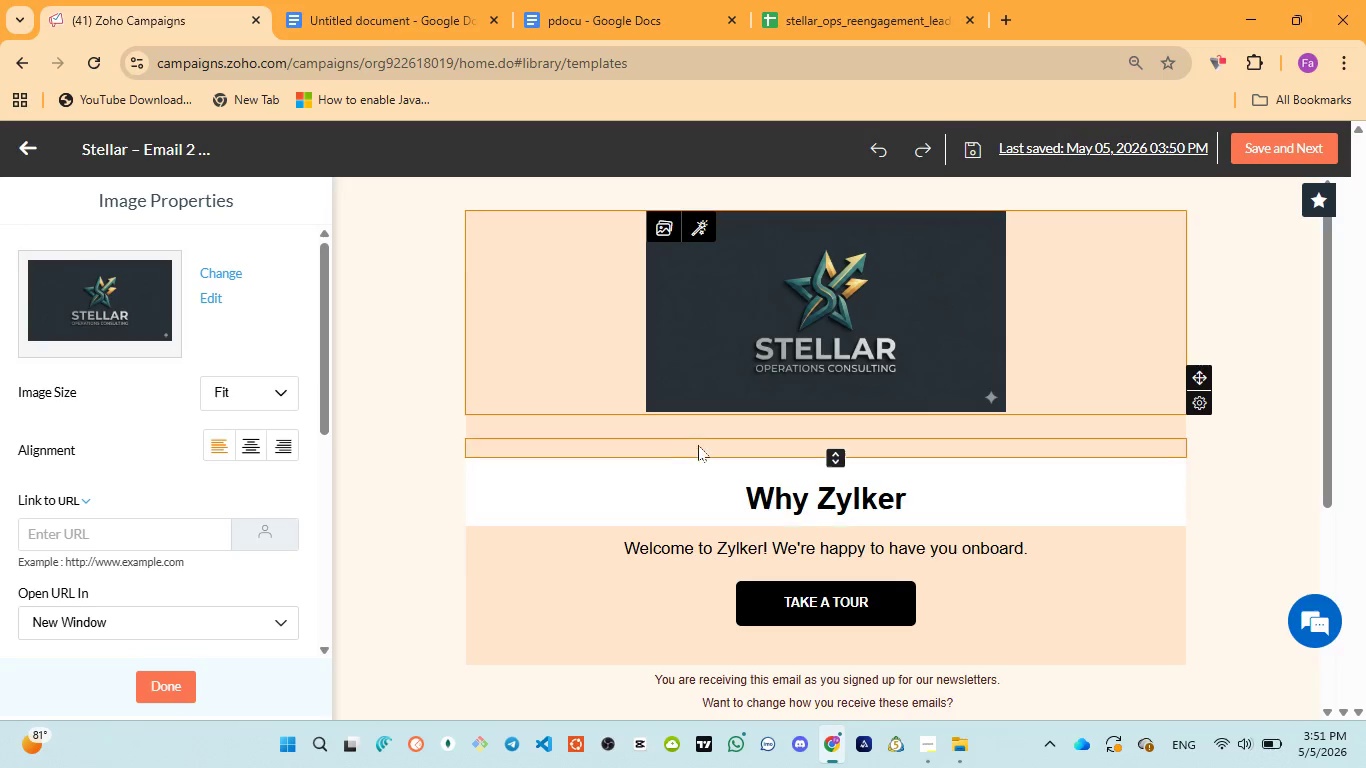 
left_click([698, 433])
 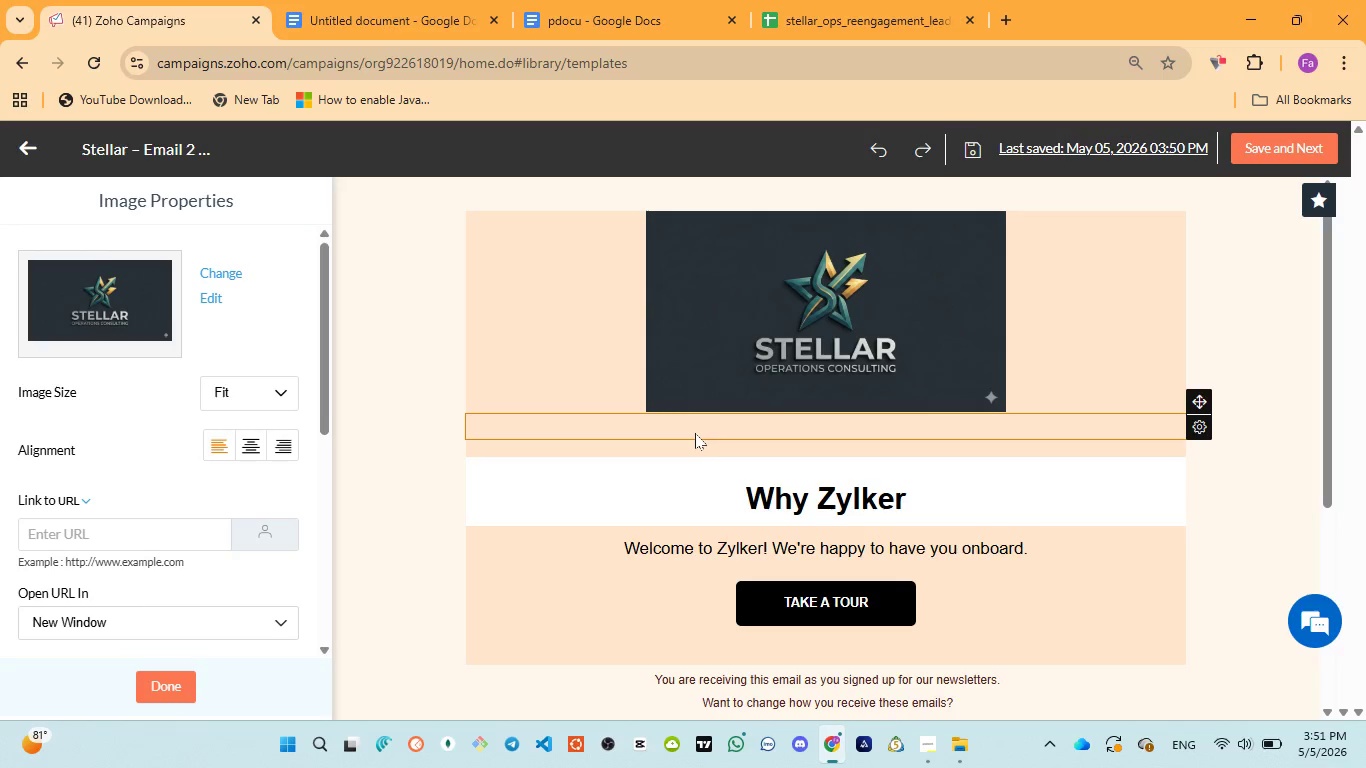 
left_click([688, 430])
 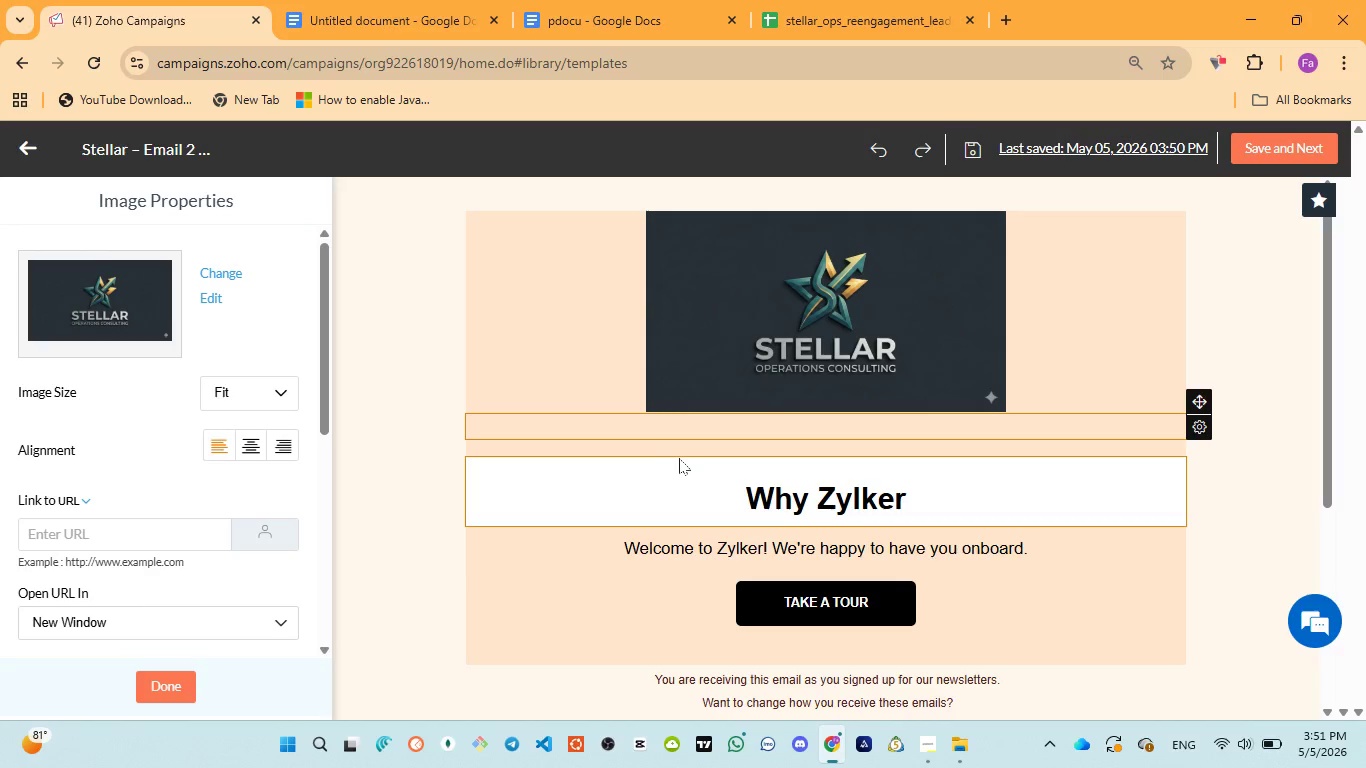 
left_click([670, 454])
 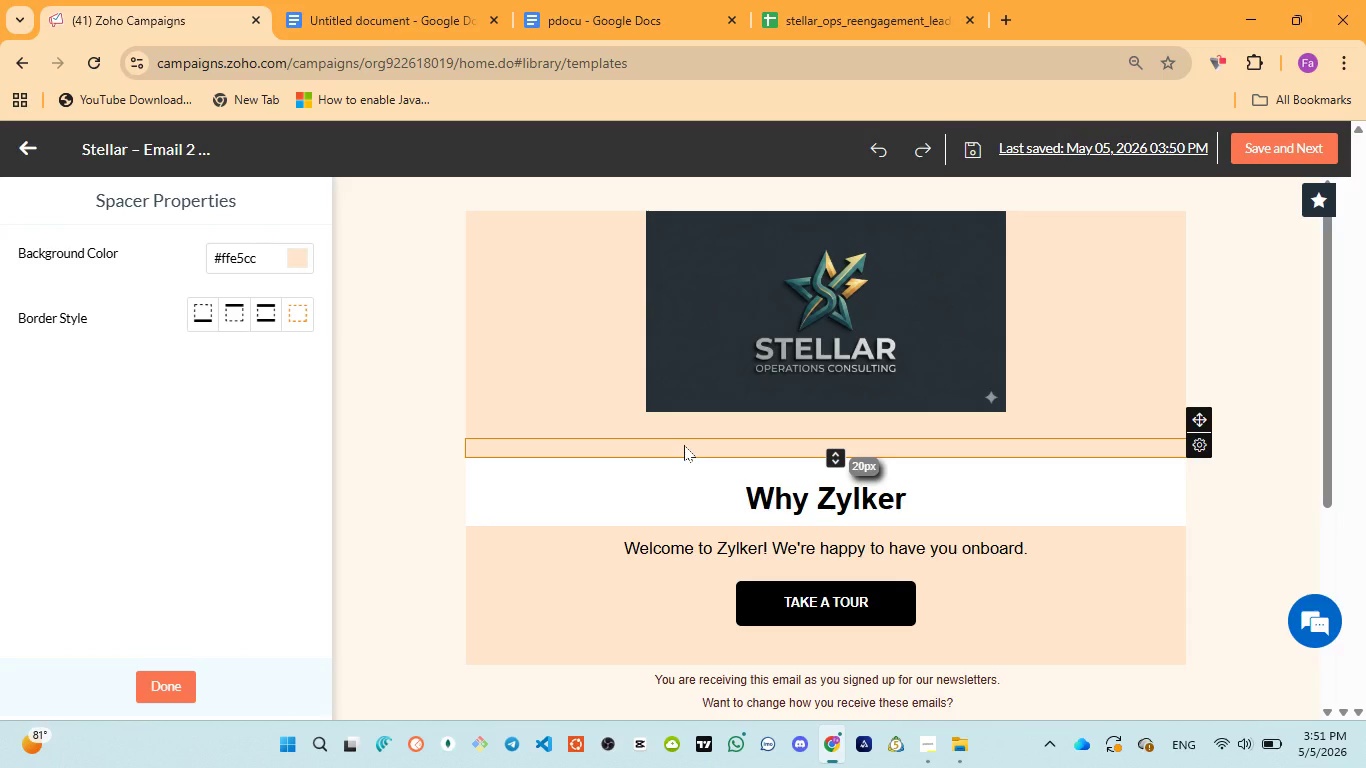 
left_click([684, 445])
 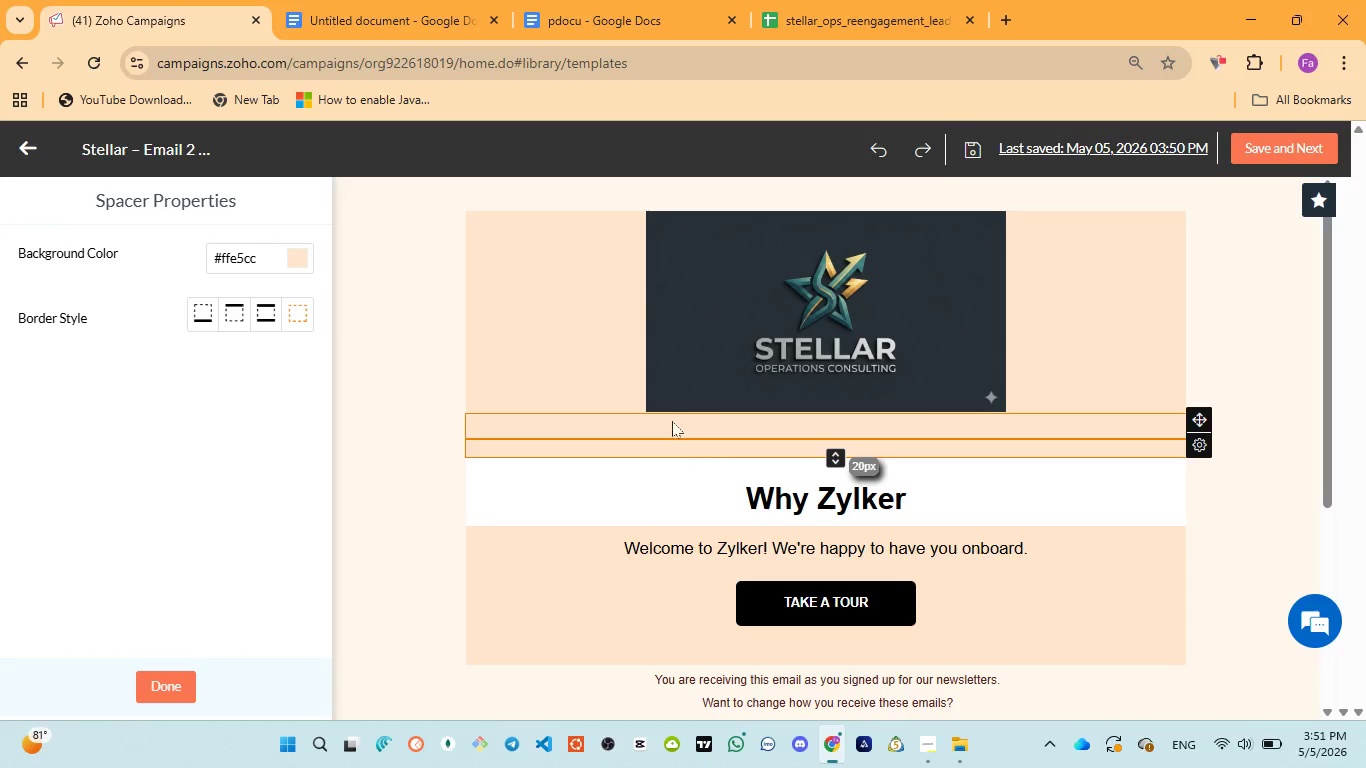 
left_click([672, 421])
 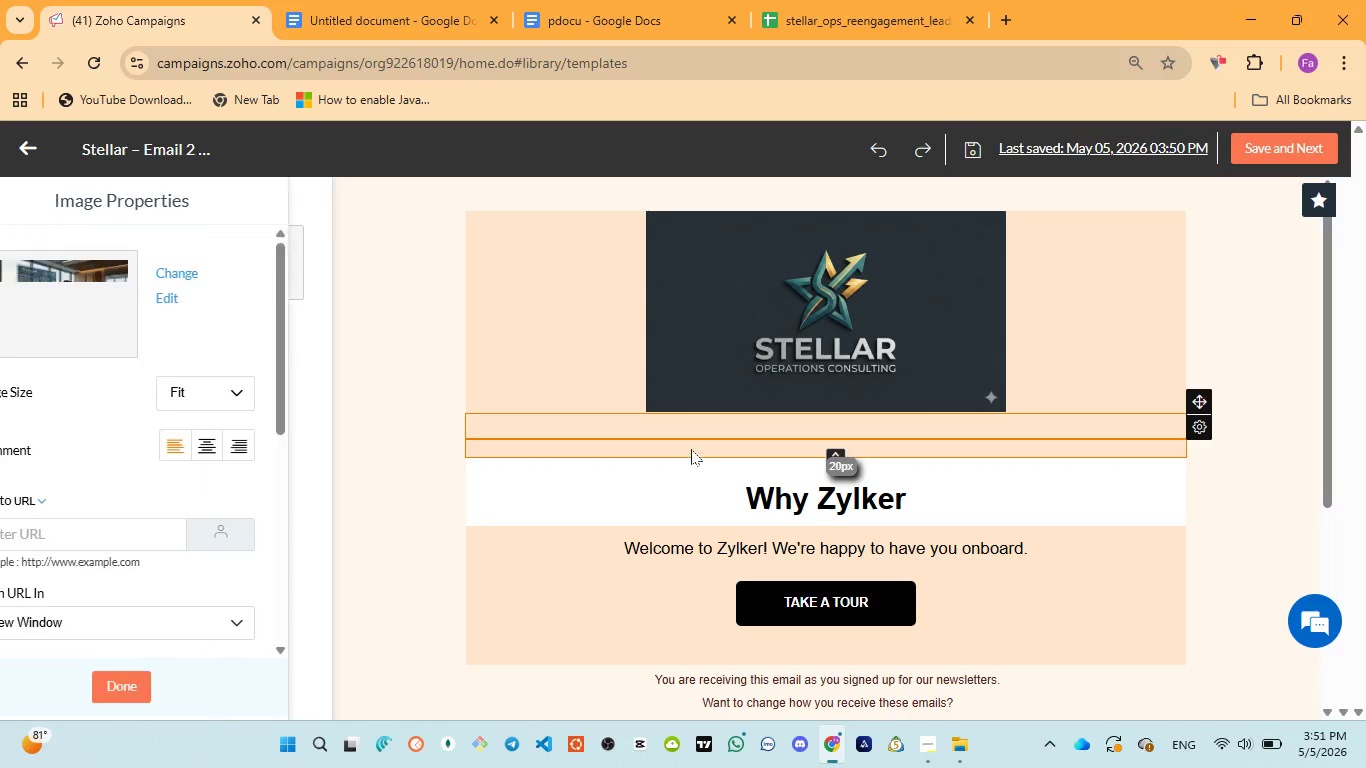 
left_click([692, 447])
 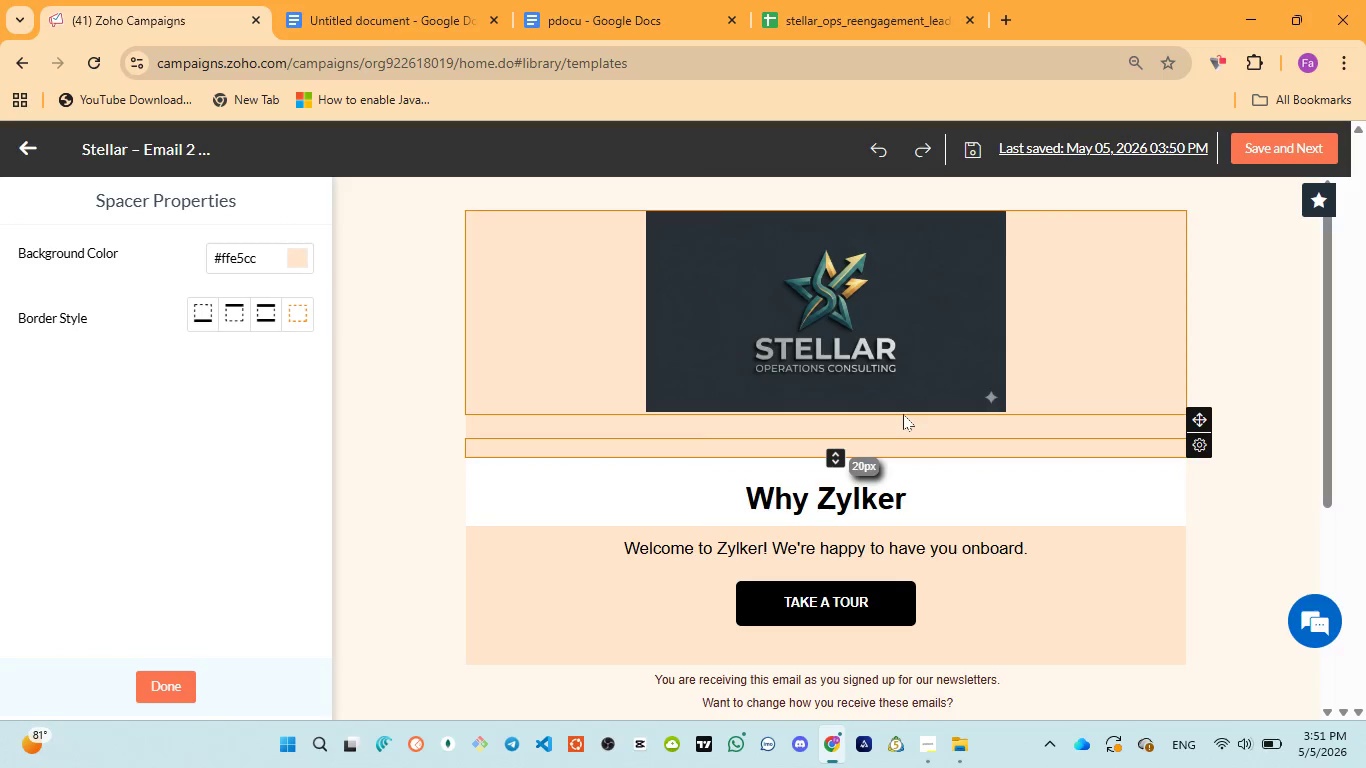 
left_click([900, 422])
 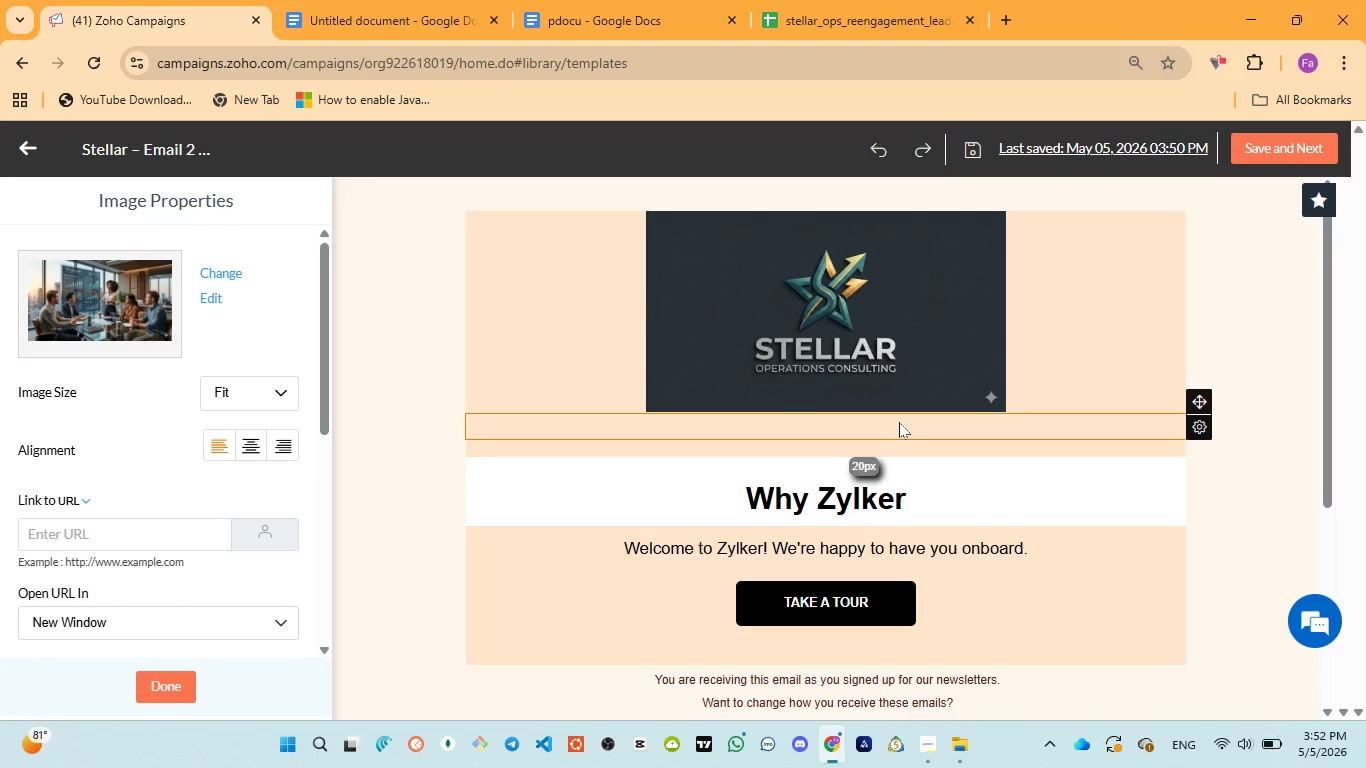 
scroll: coordinate [918, 428], scroll_direction: up, amount: 2.0
 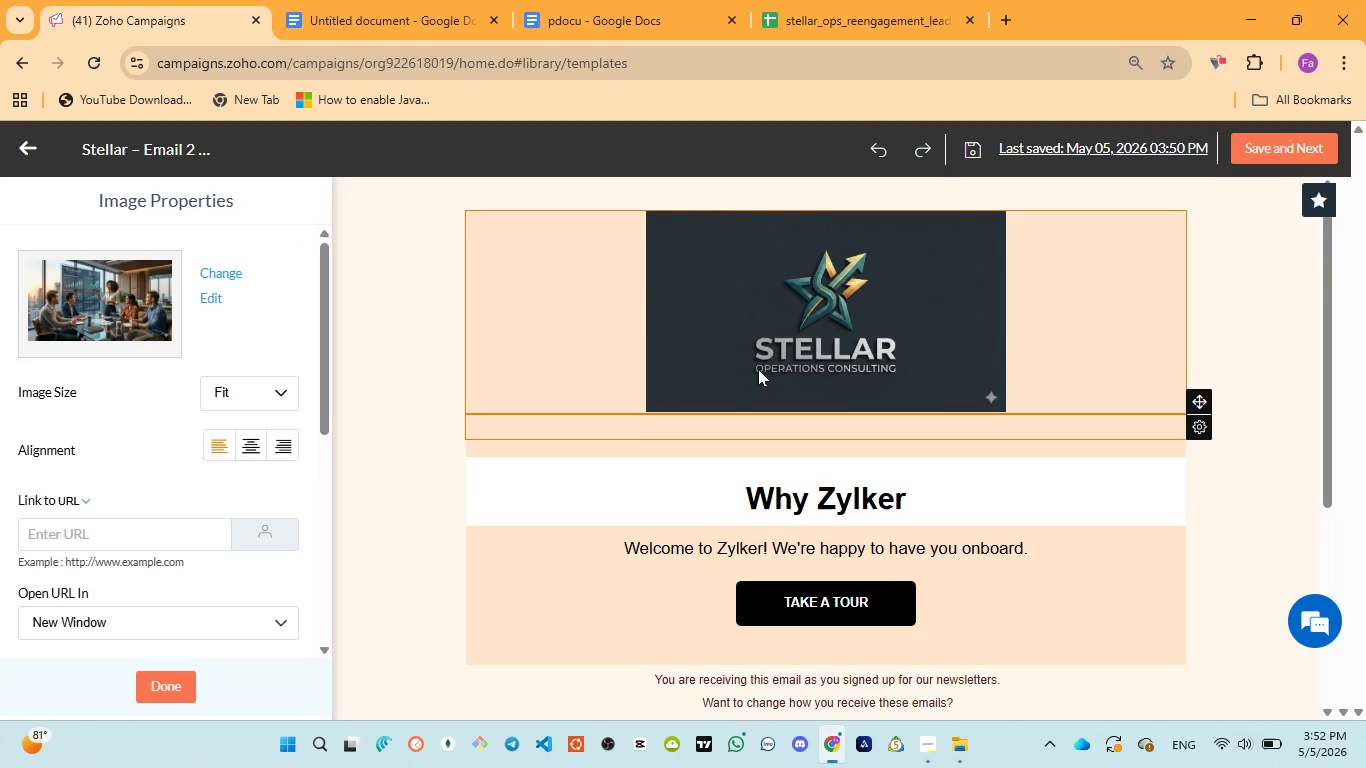 
left_click([543, 322])
 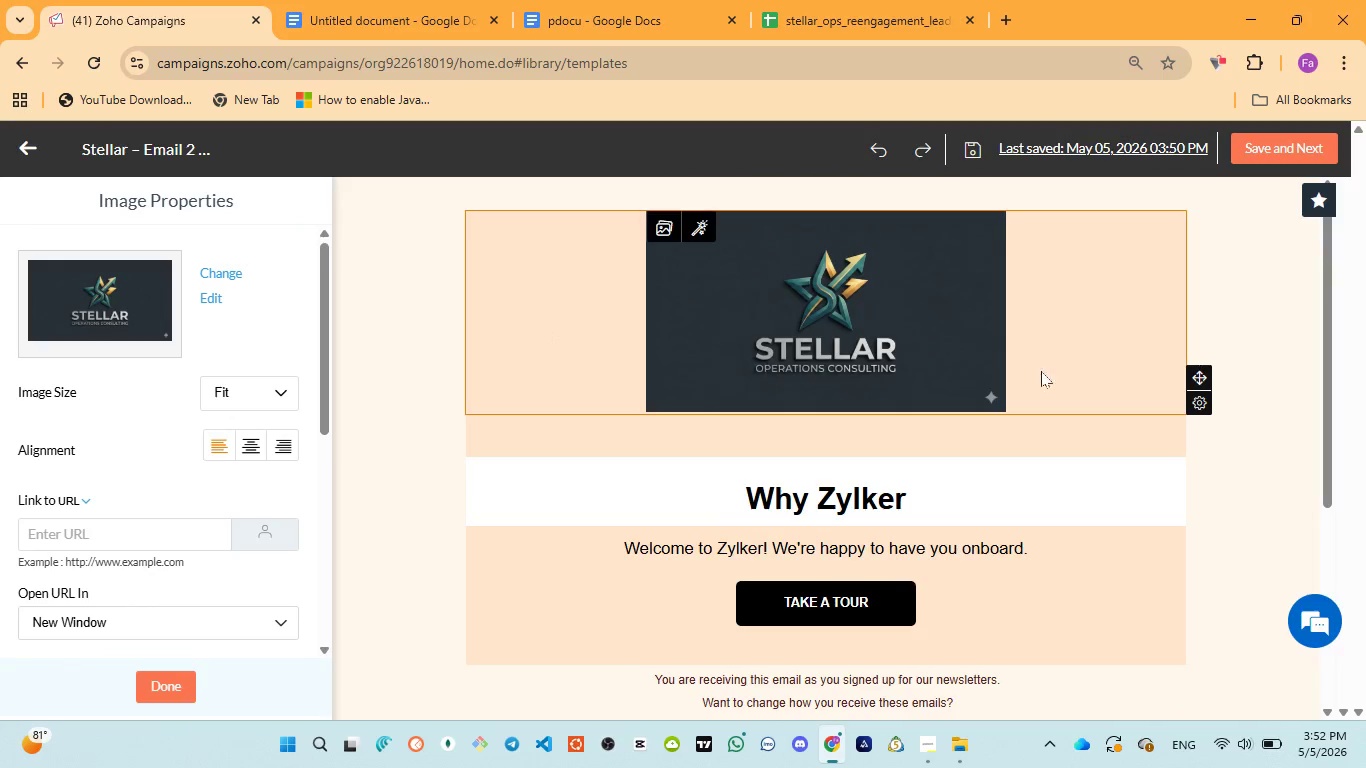 
left_click([1139, 377])
 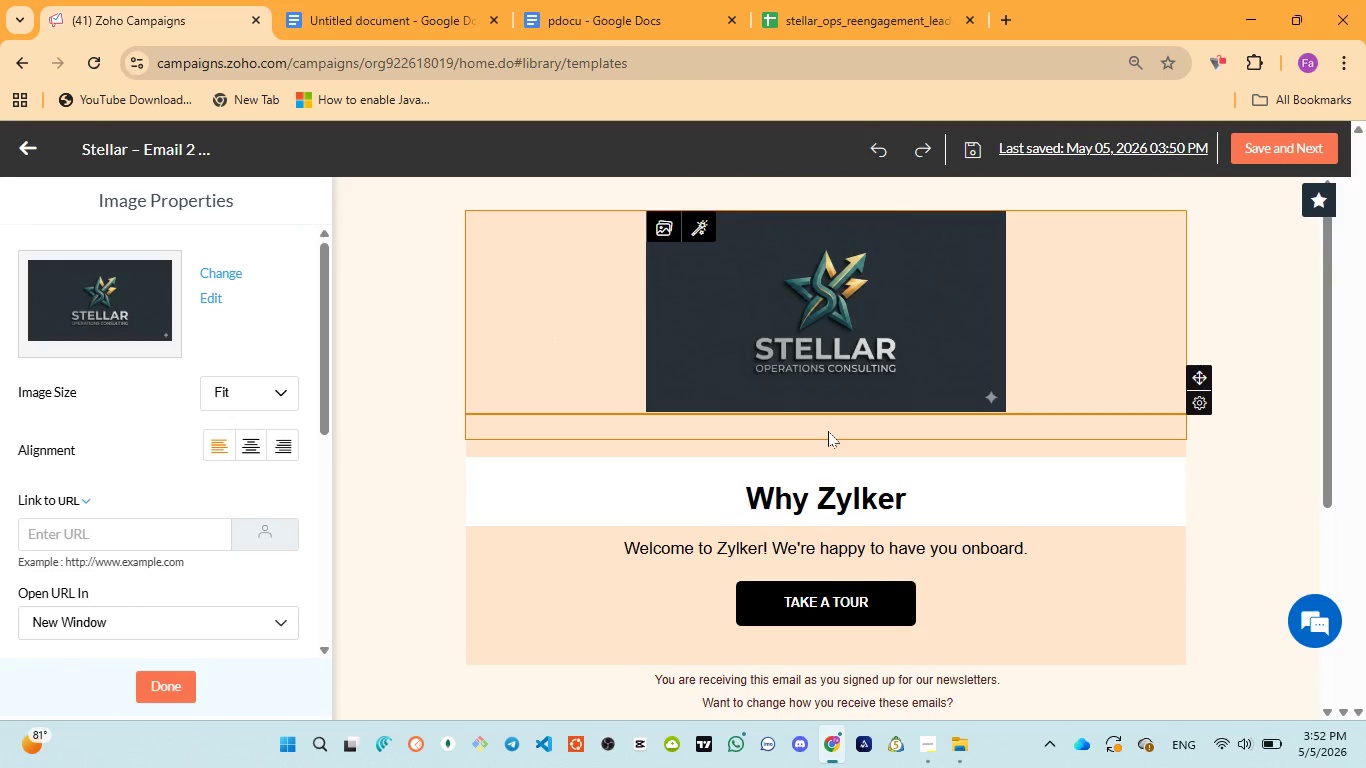 
left_click([828, 431])
 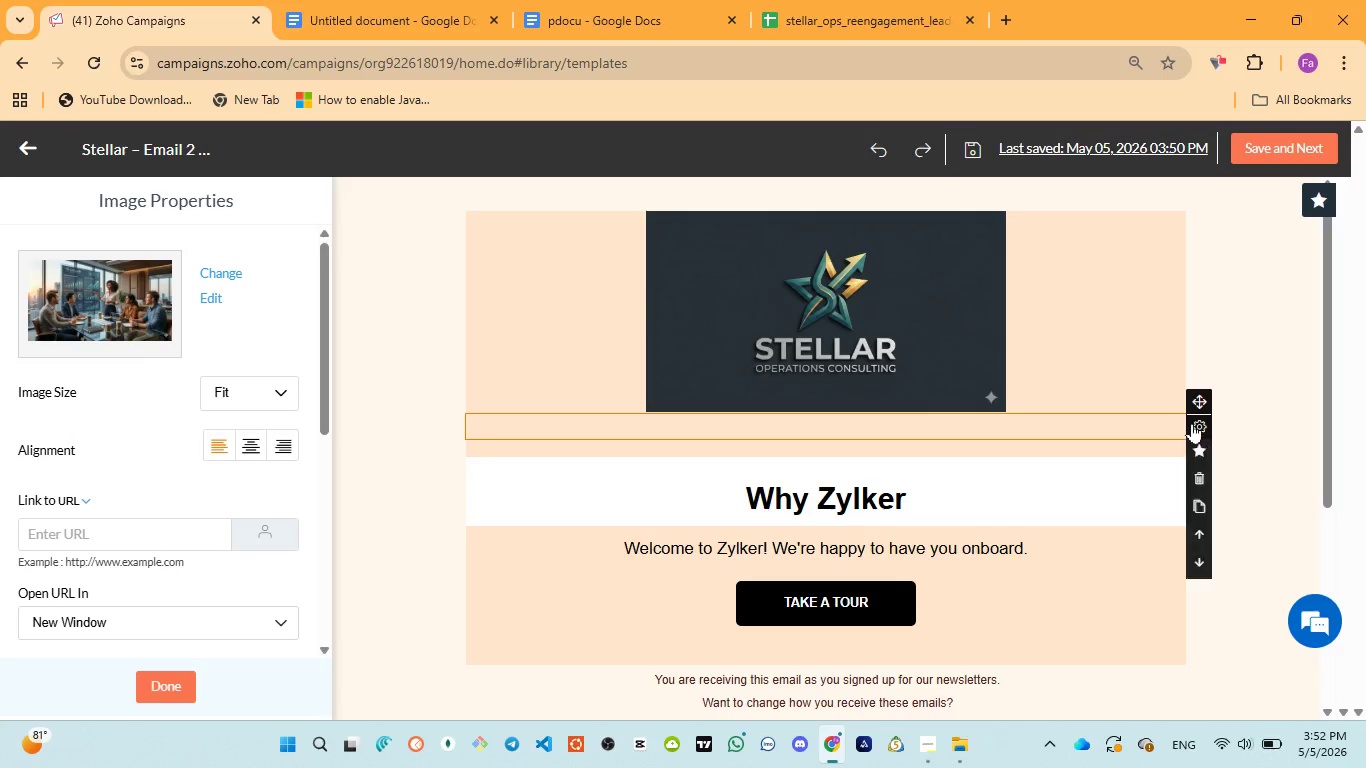 
left_click([1204, 424])
 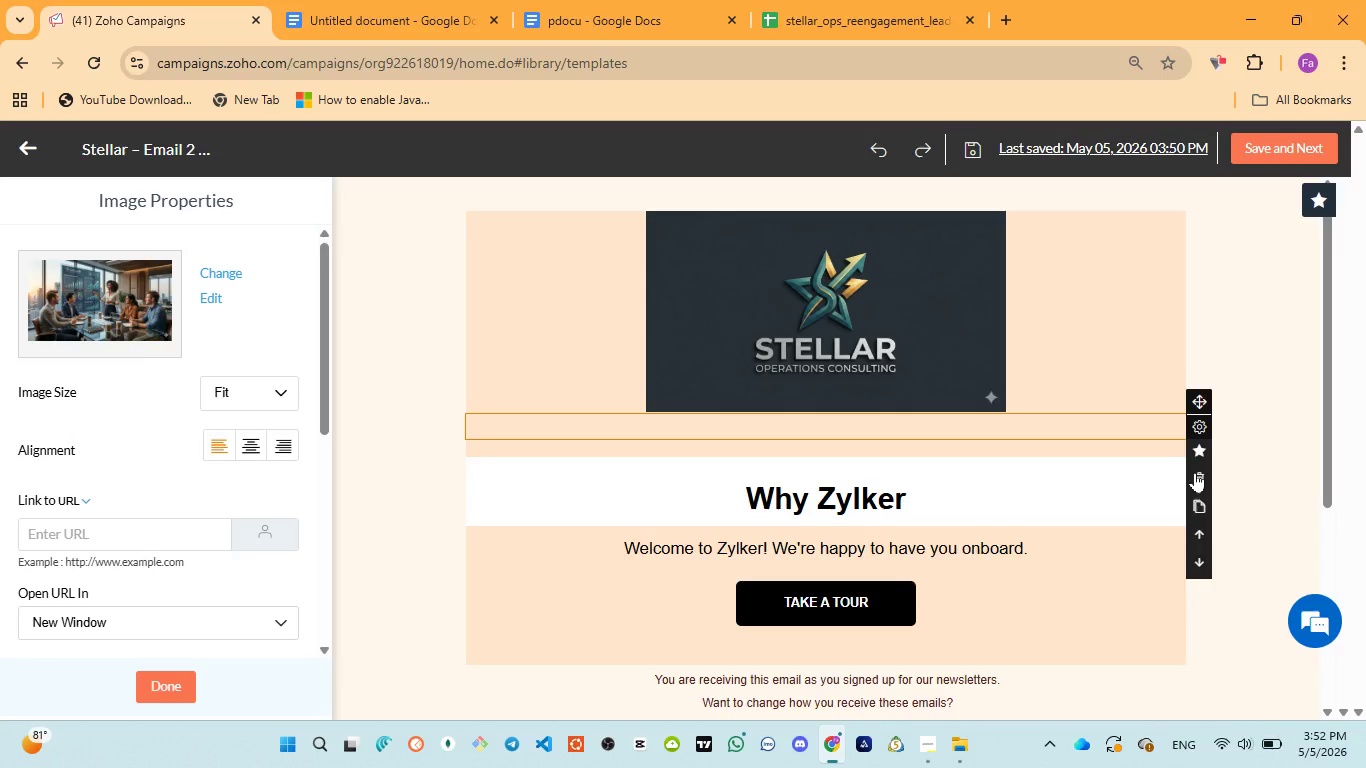 
left_click([1195, 472])
 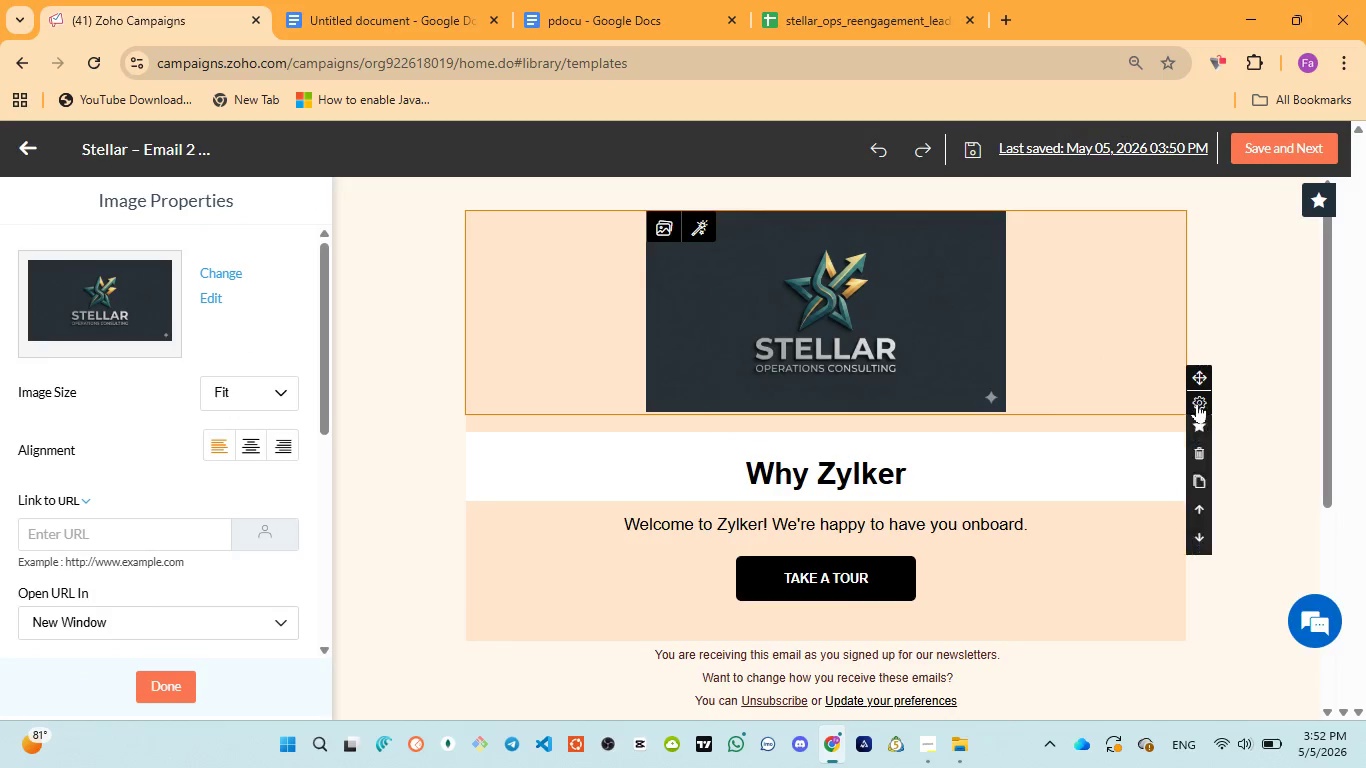 
left_click([1194, 474])
 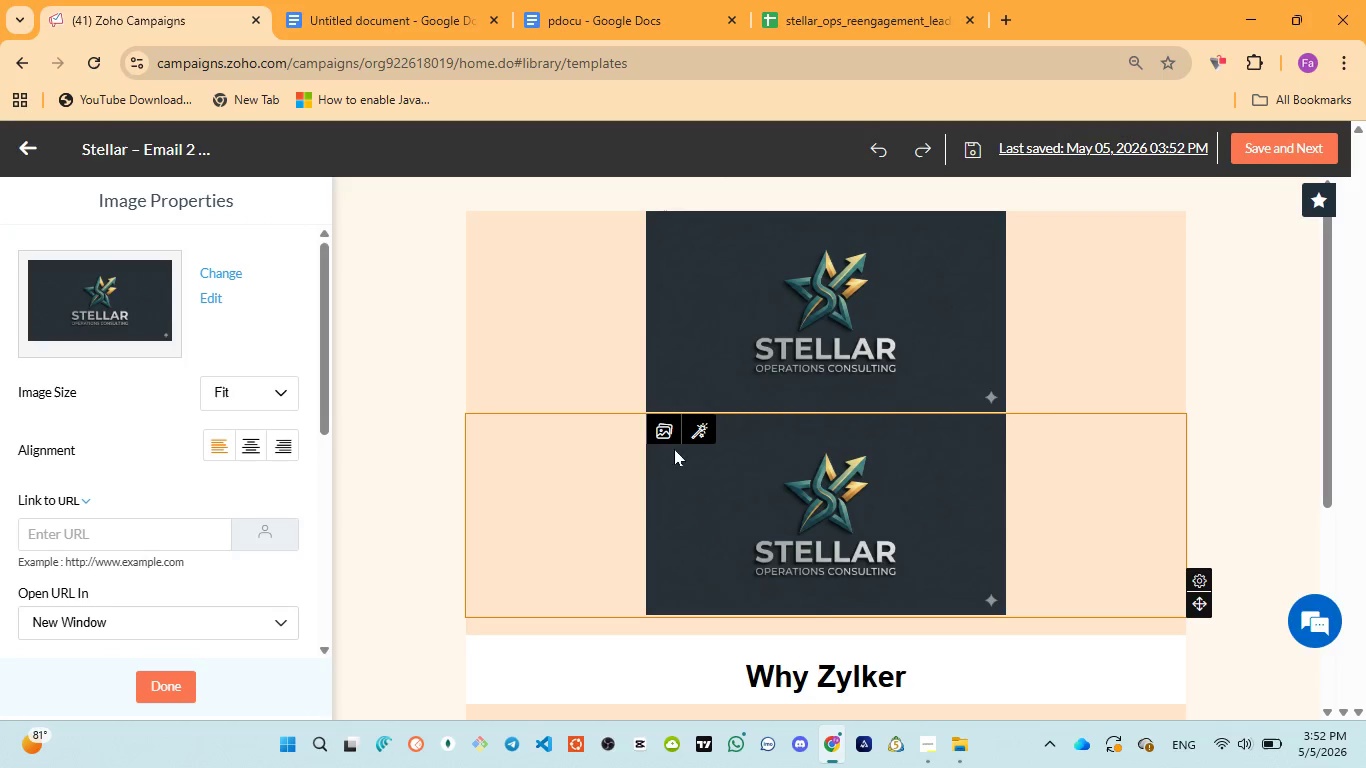 
left_click([663, 433])
 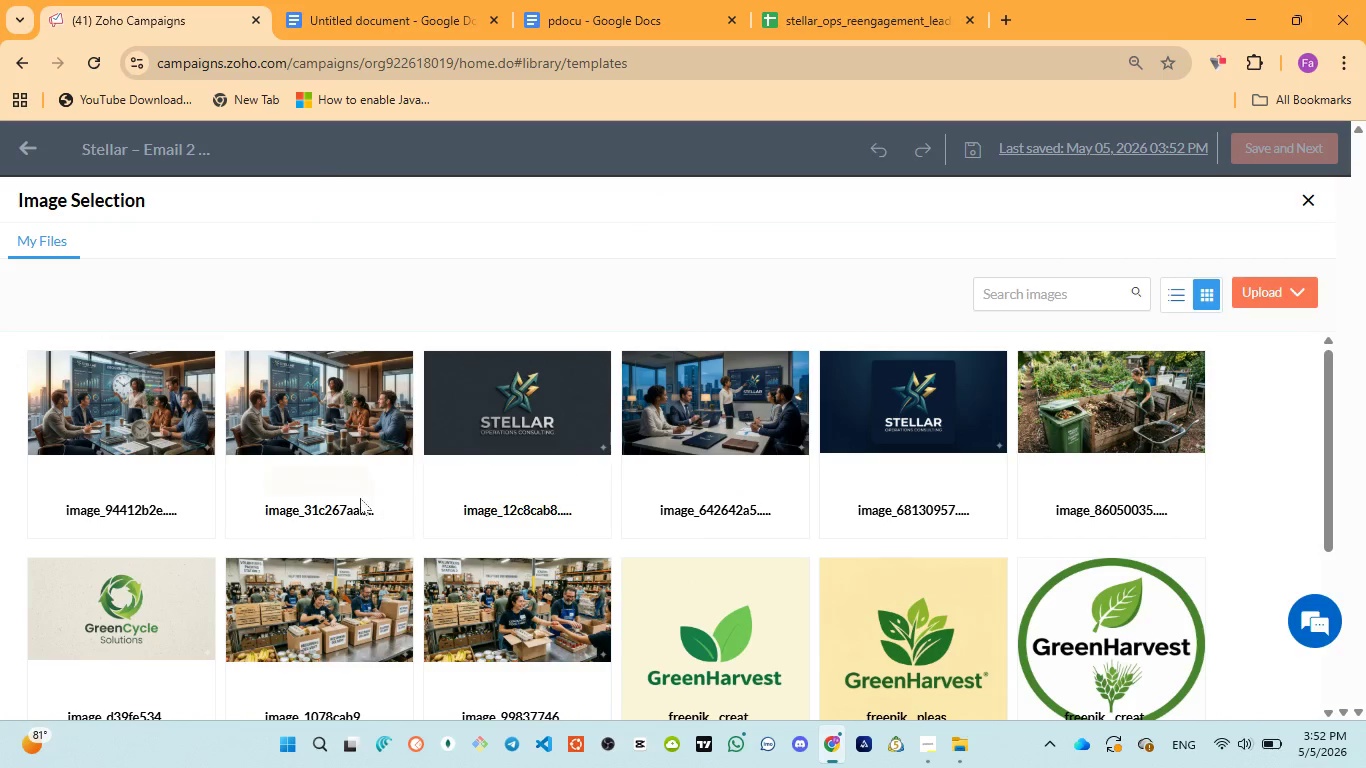 
left_click([326, 485])
 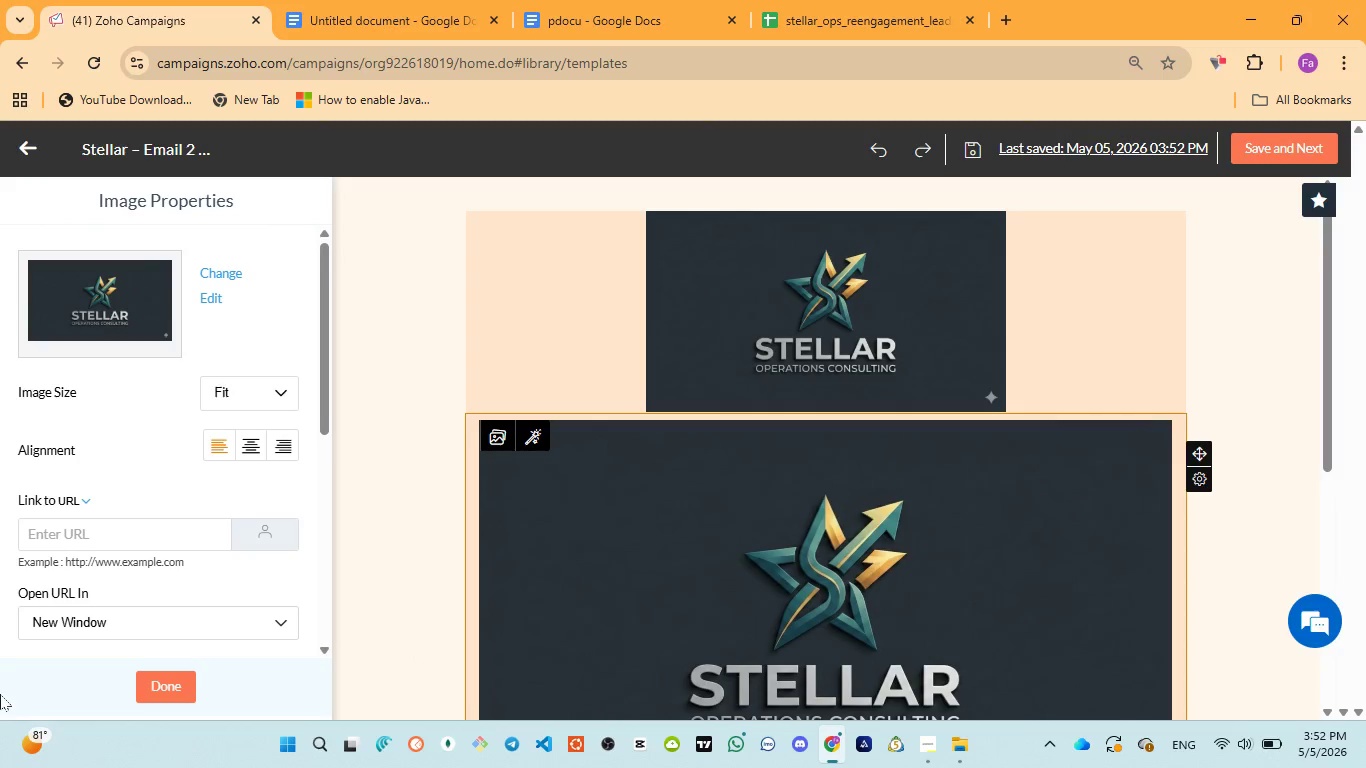 
wait(5.8)
 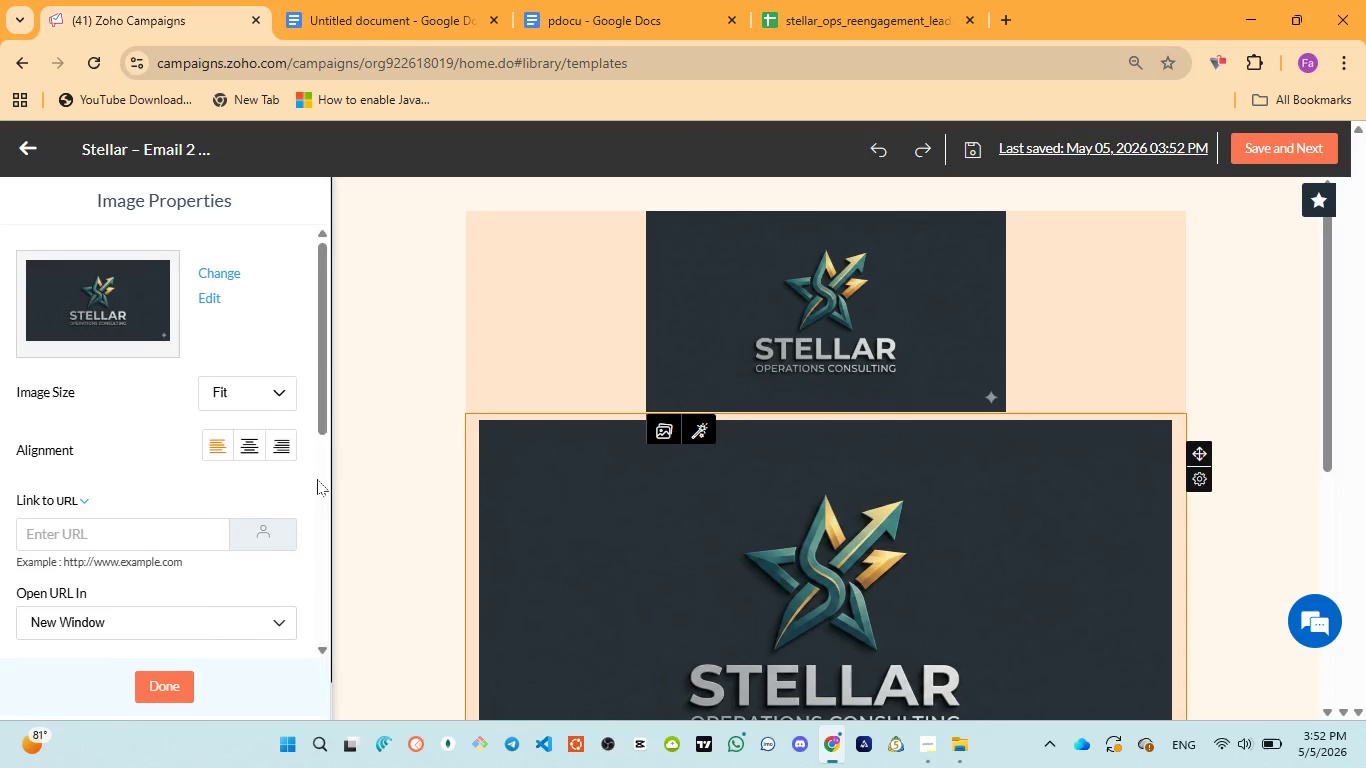 
scroll: coordinate [806, 534], scroll_direction: down, amount: 3.0
 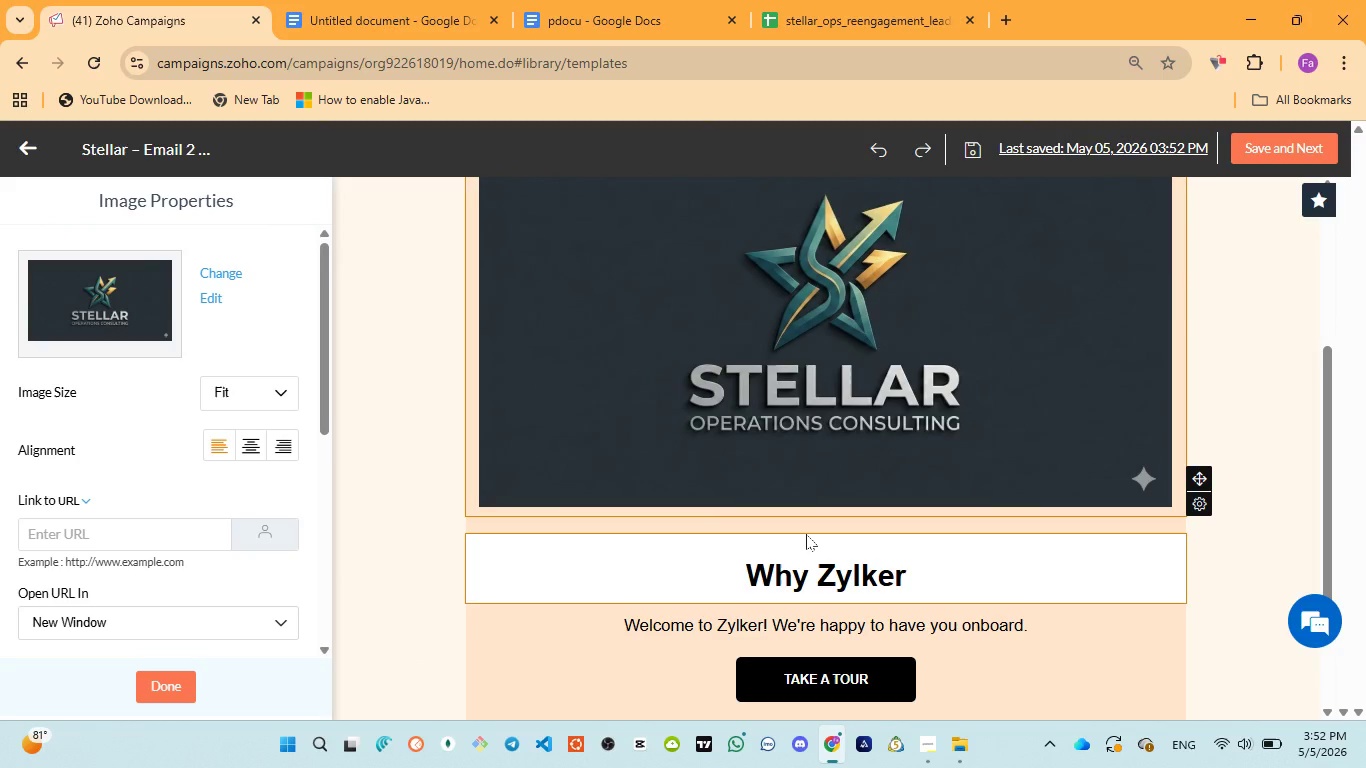 
wait(7.59)
 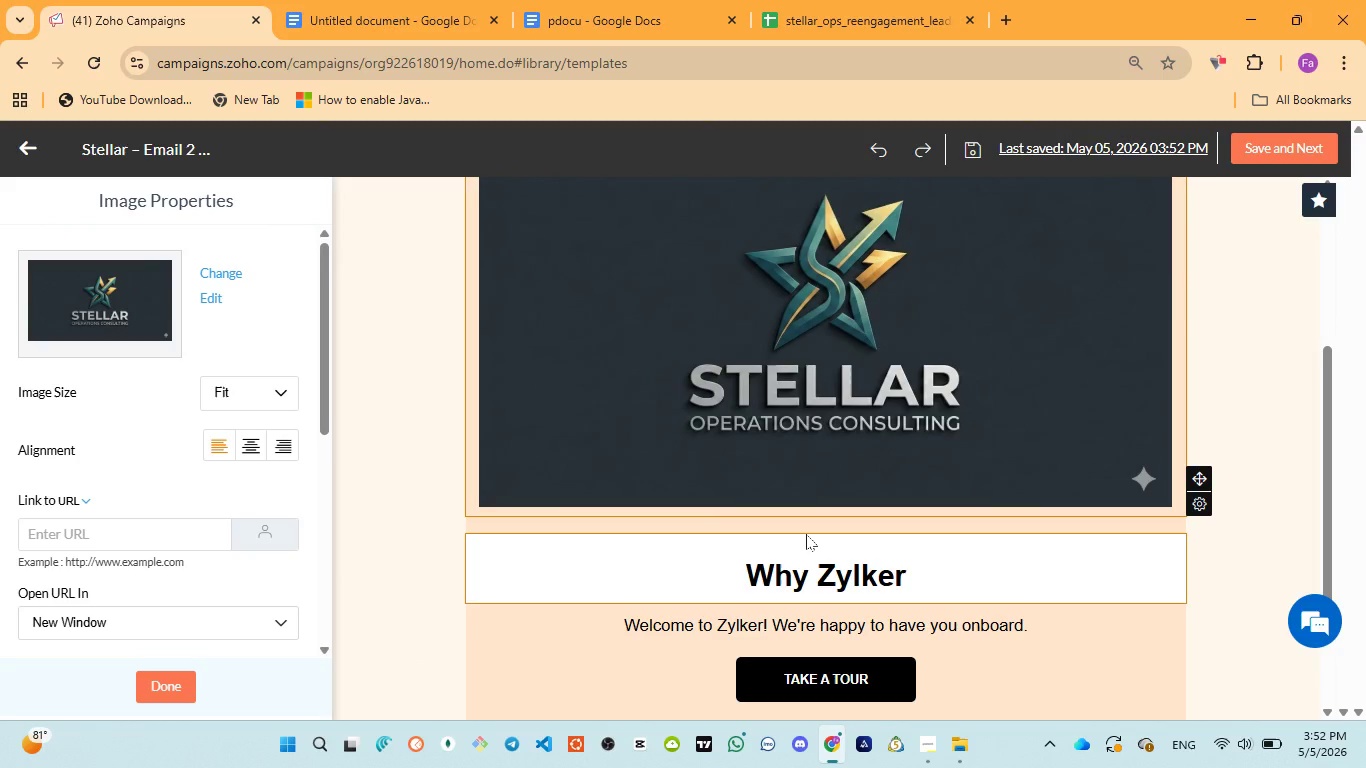 
scroll: coordinate [806, 534], scroll_direction: up, amount: 3.0
 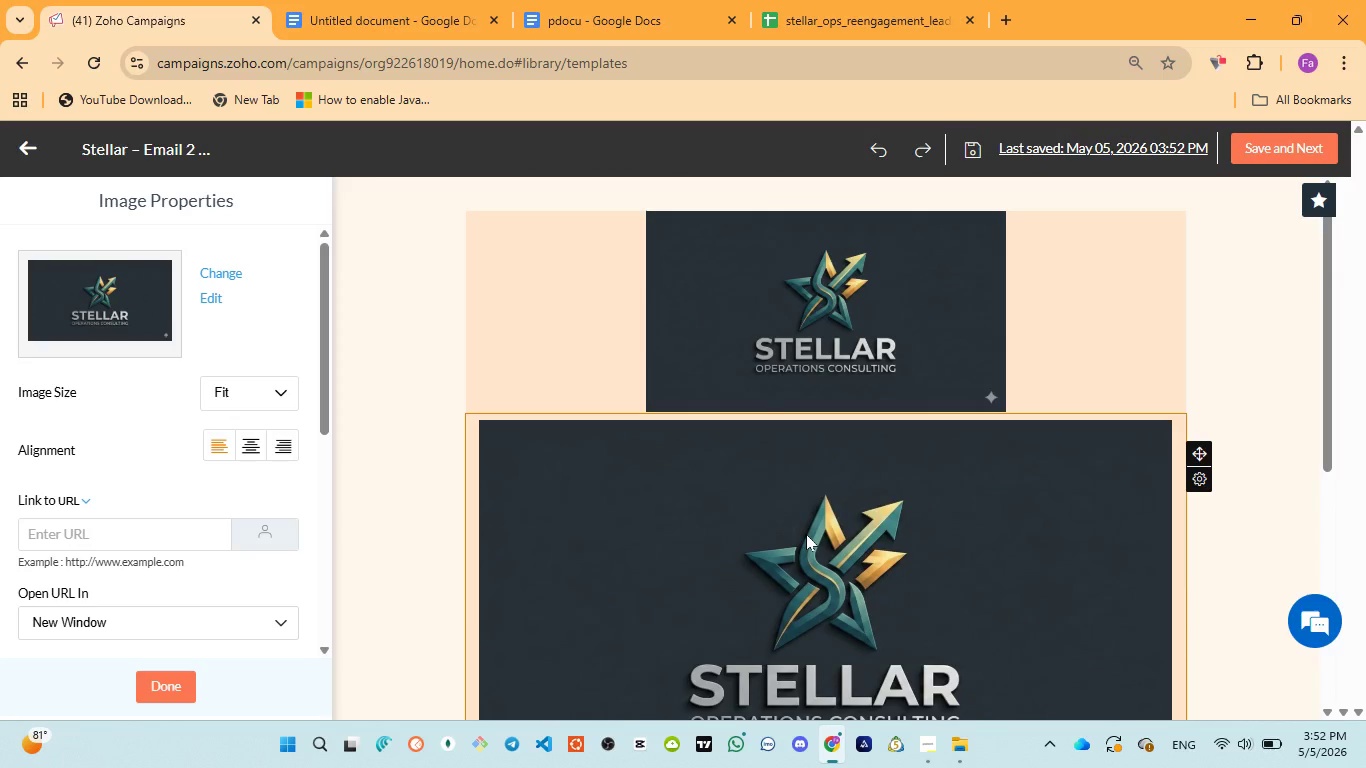 
scroll: coordinate [806, 534], scroll_direction: down, amount: 3.0
 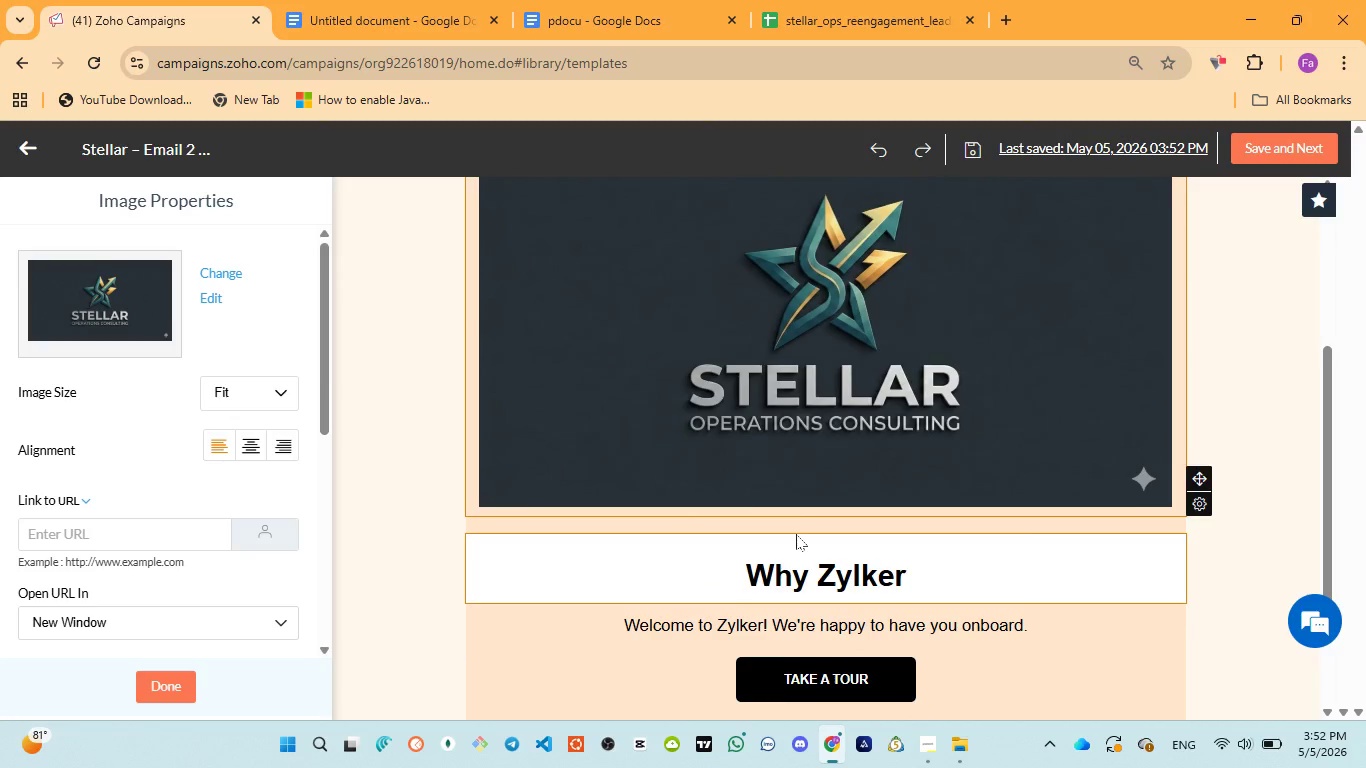 
scroll: coordinate [796, 534], scroll_direction: up, amount: 3.0
 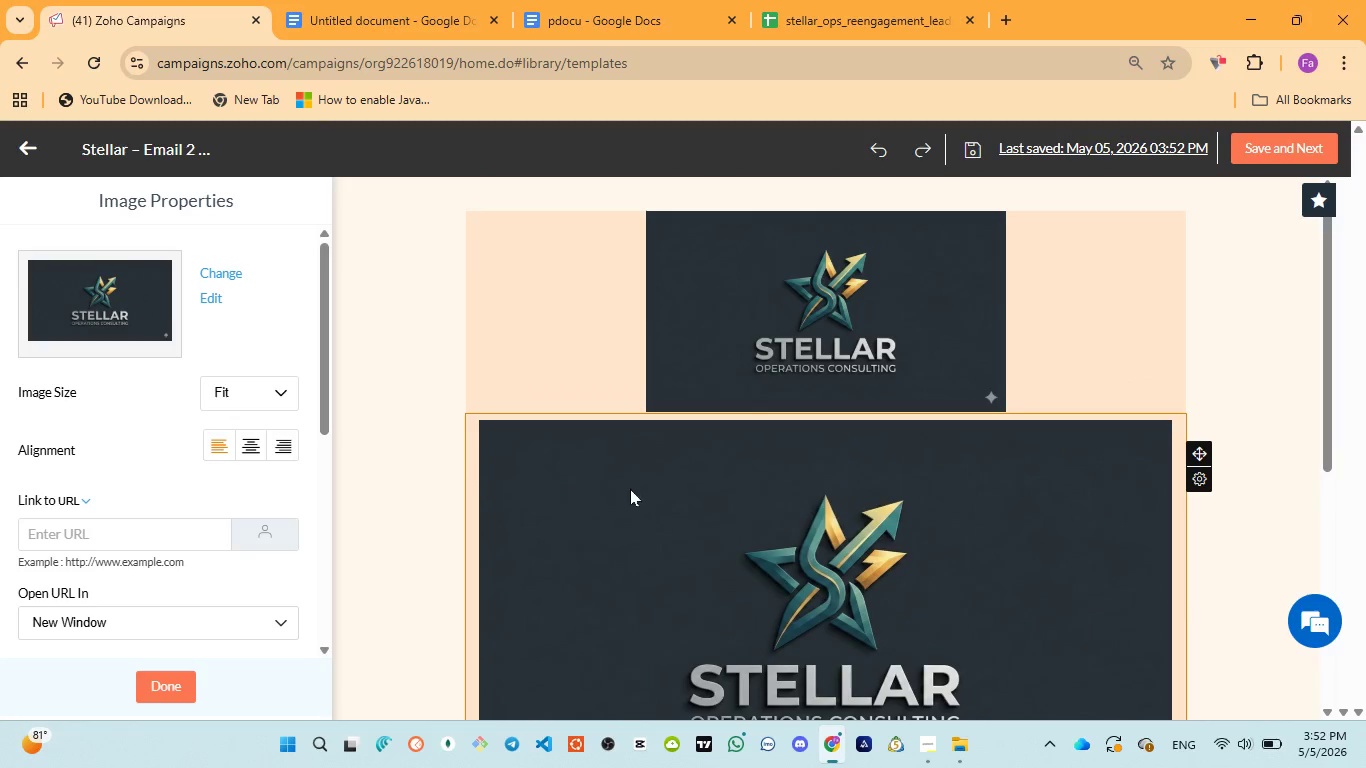 
left_click([571, 476])
 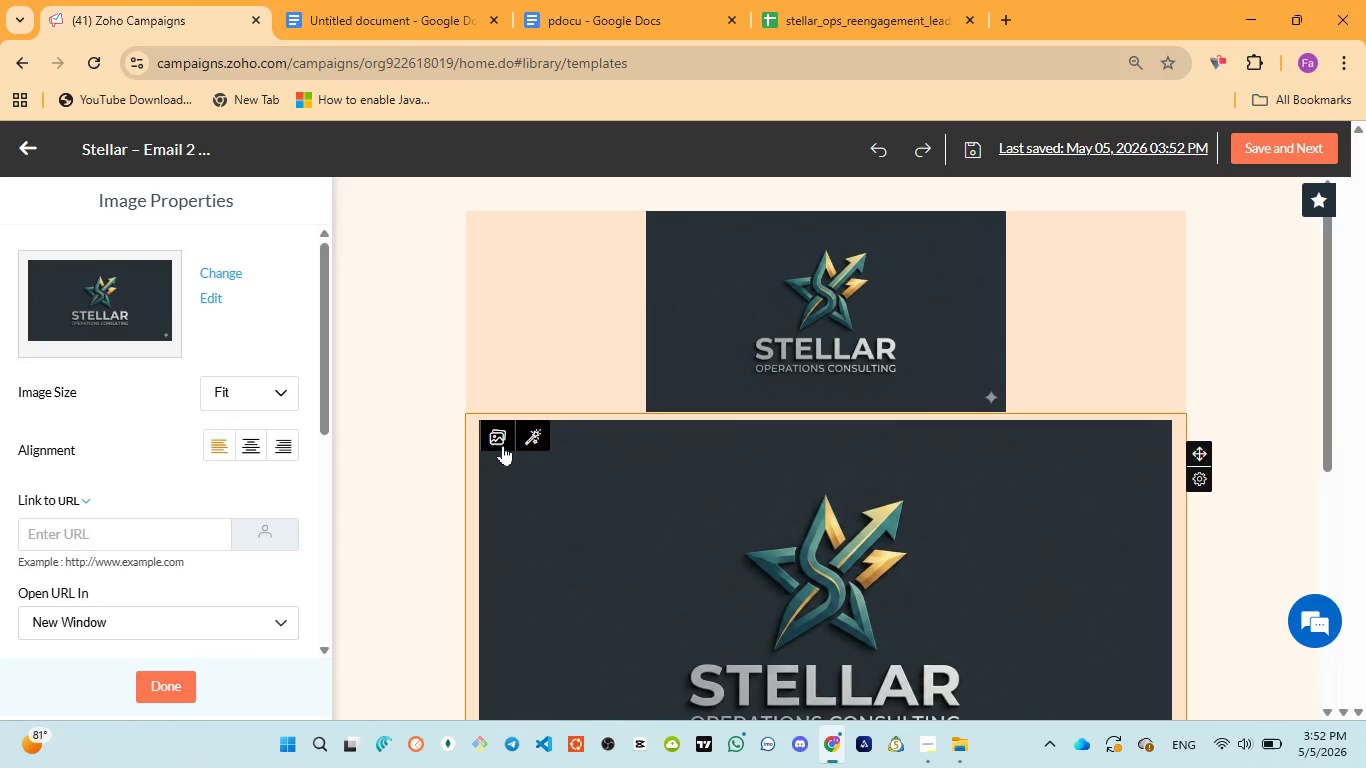 
left_click([502, 443])
 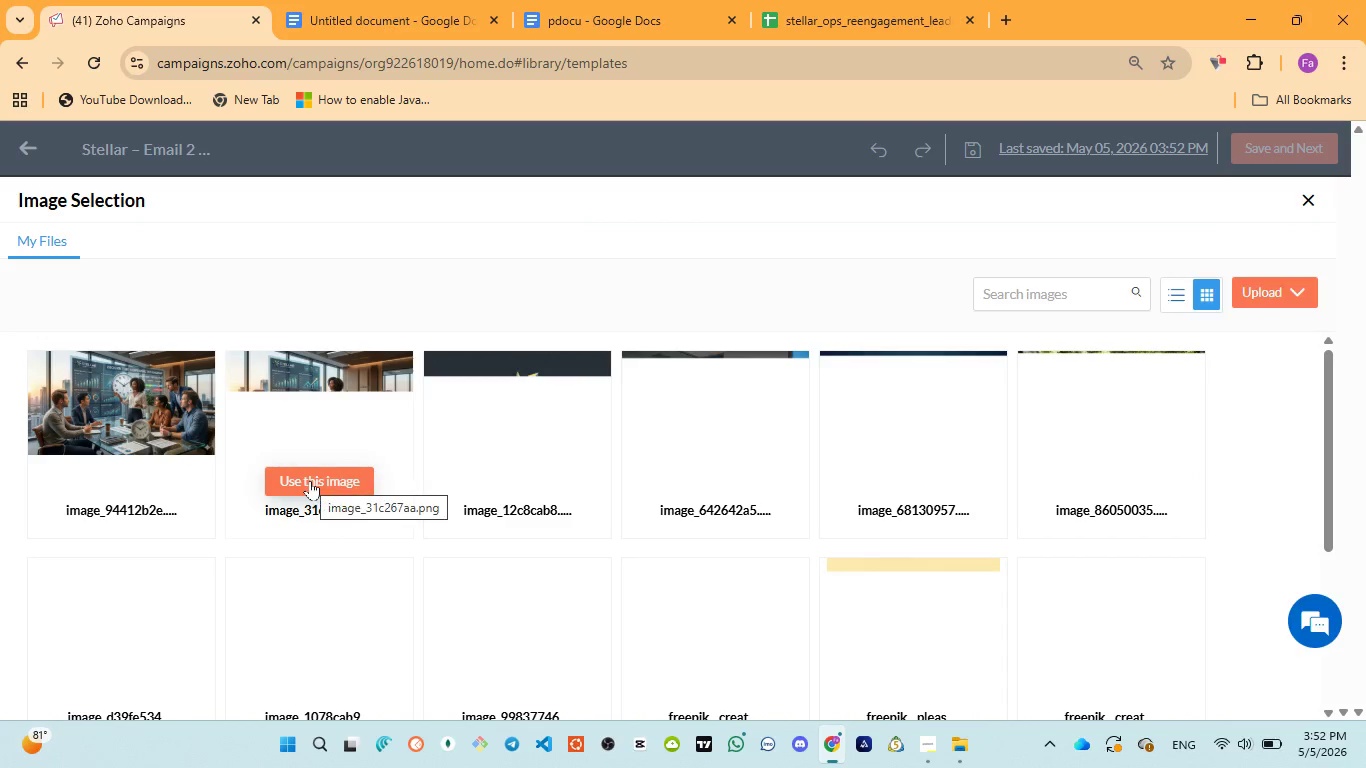 
wait(9.83)
 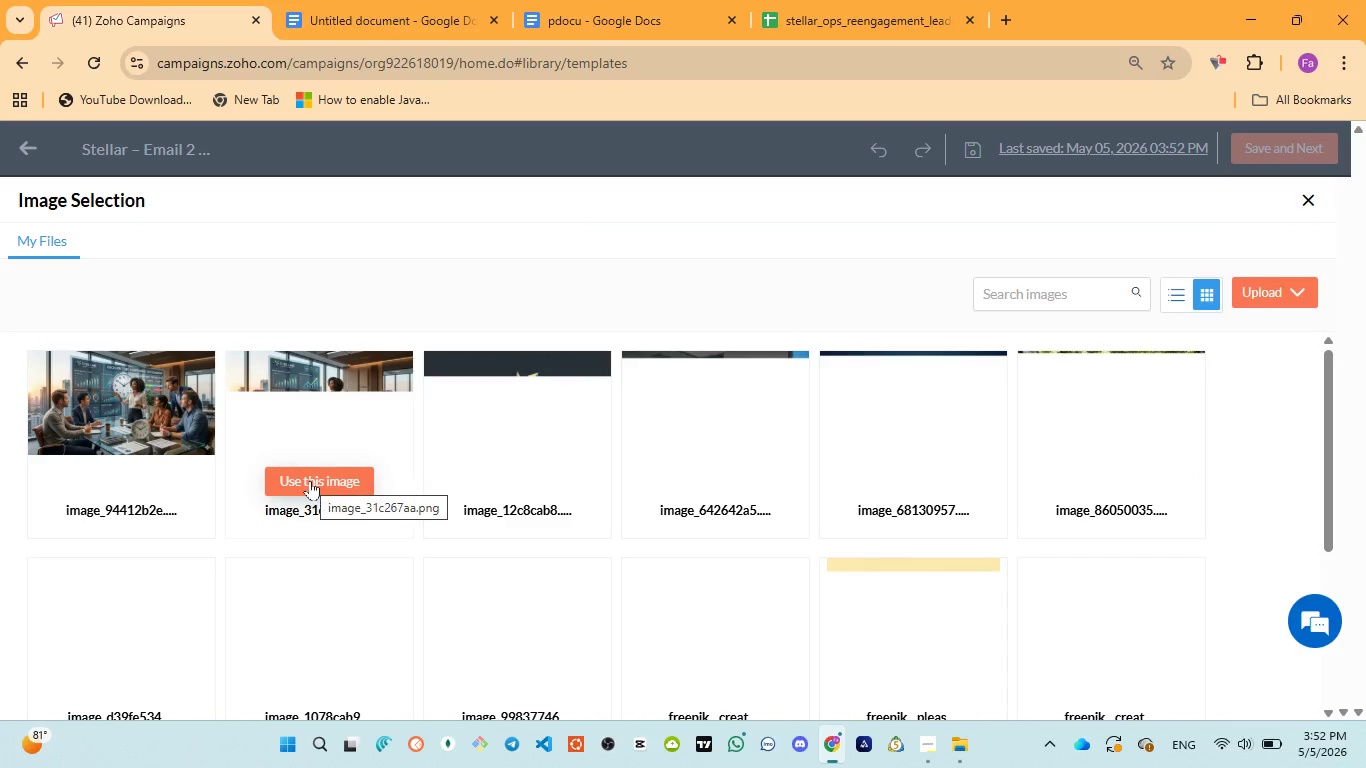 
left_click([314, 480])
 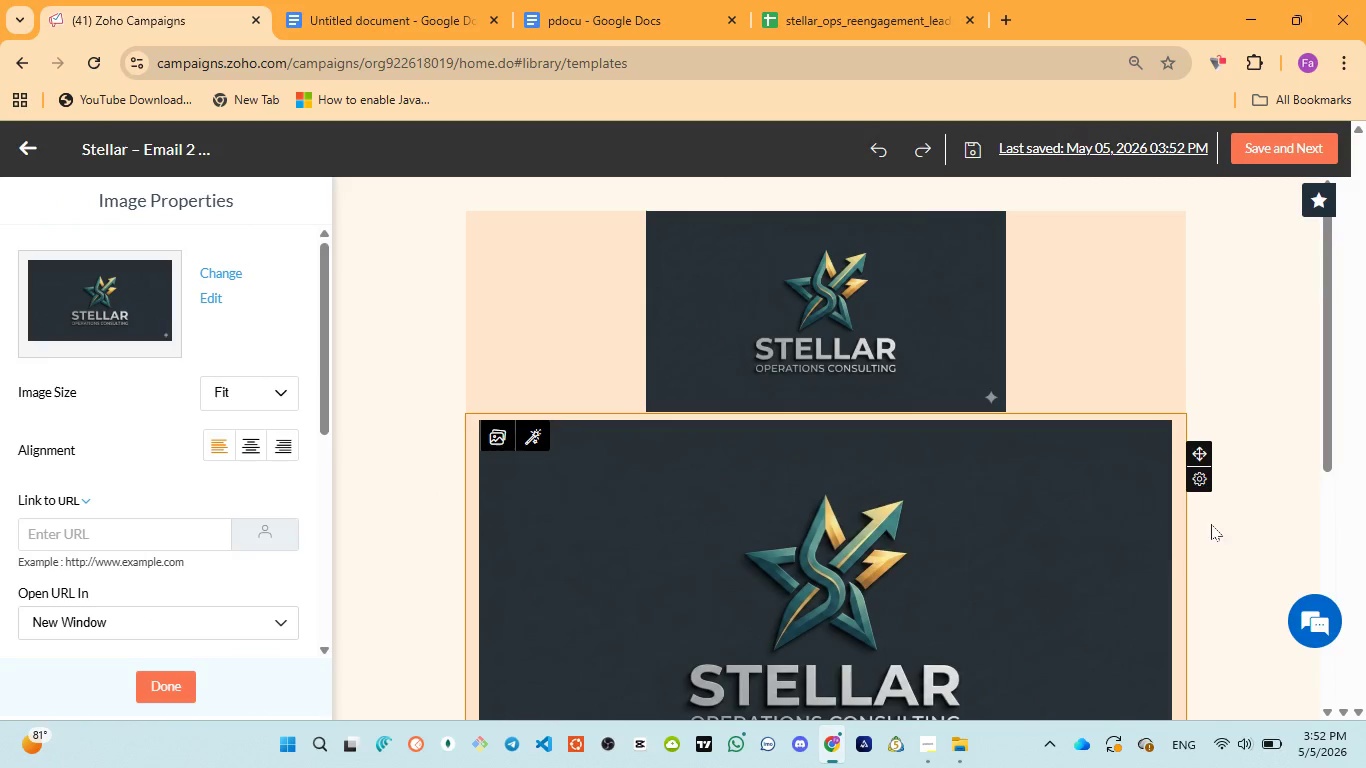 
wait(9.14)
 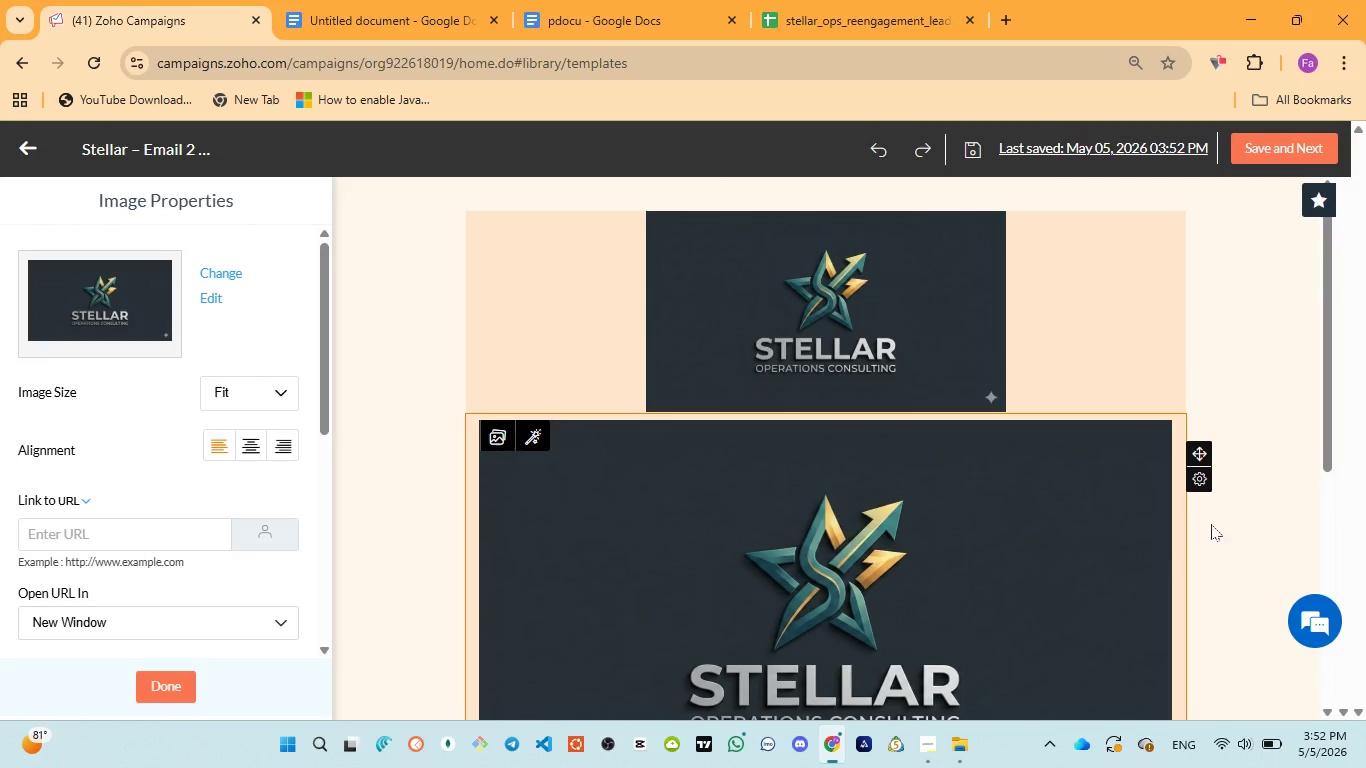 
scroll: coordinate [1204, 537], scroll_direction: down, amount: 3.0
 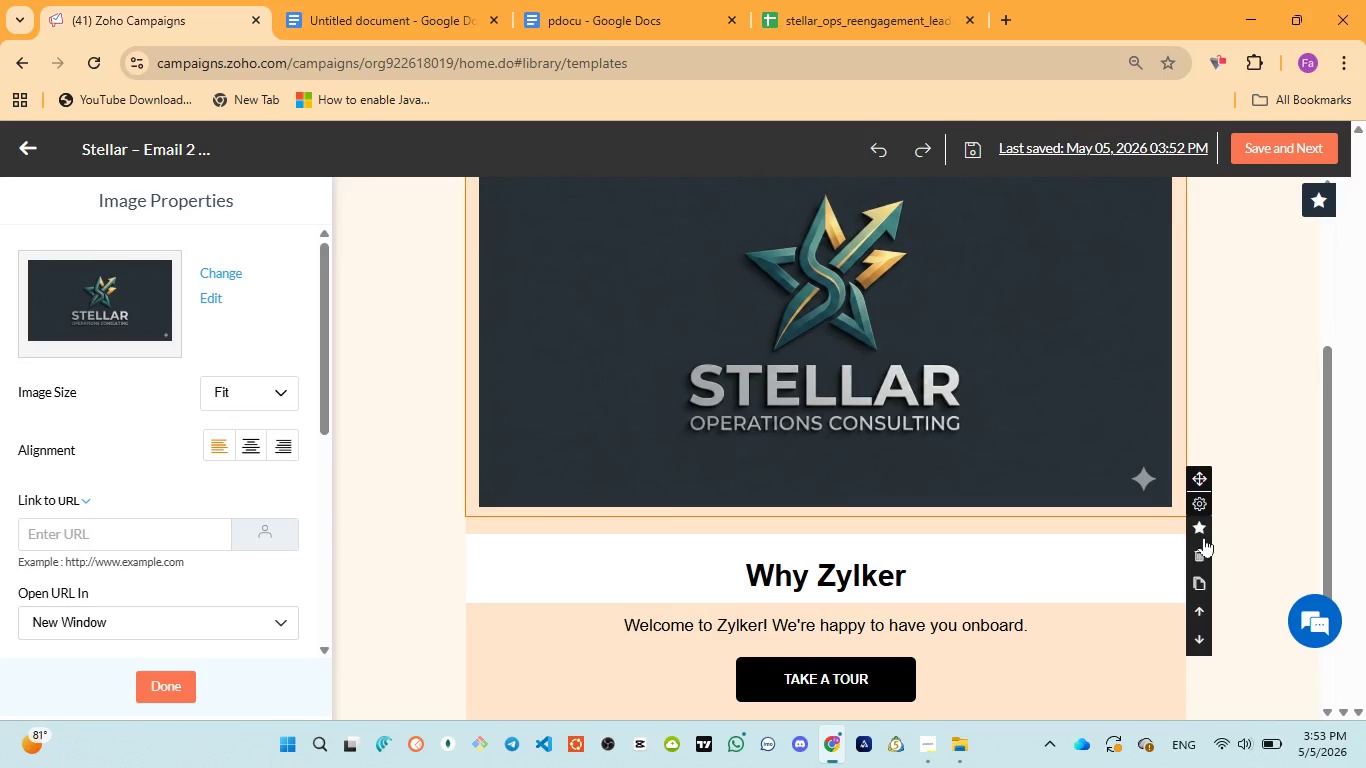 
scroll: coordinate [1223, 448], scroll_direction: up, amount: 6.0
 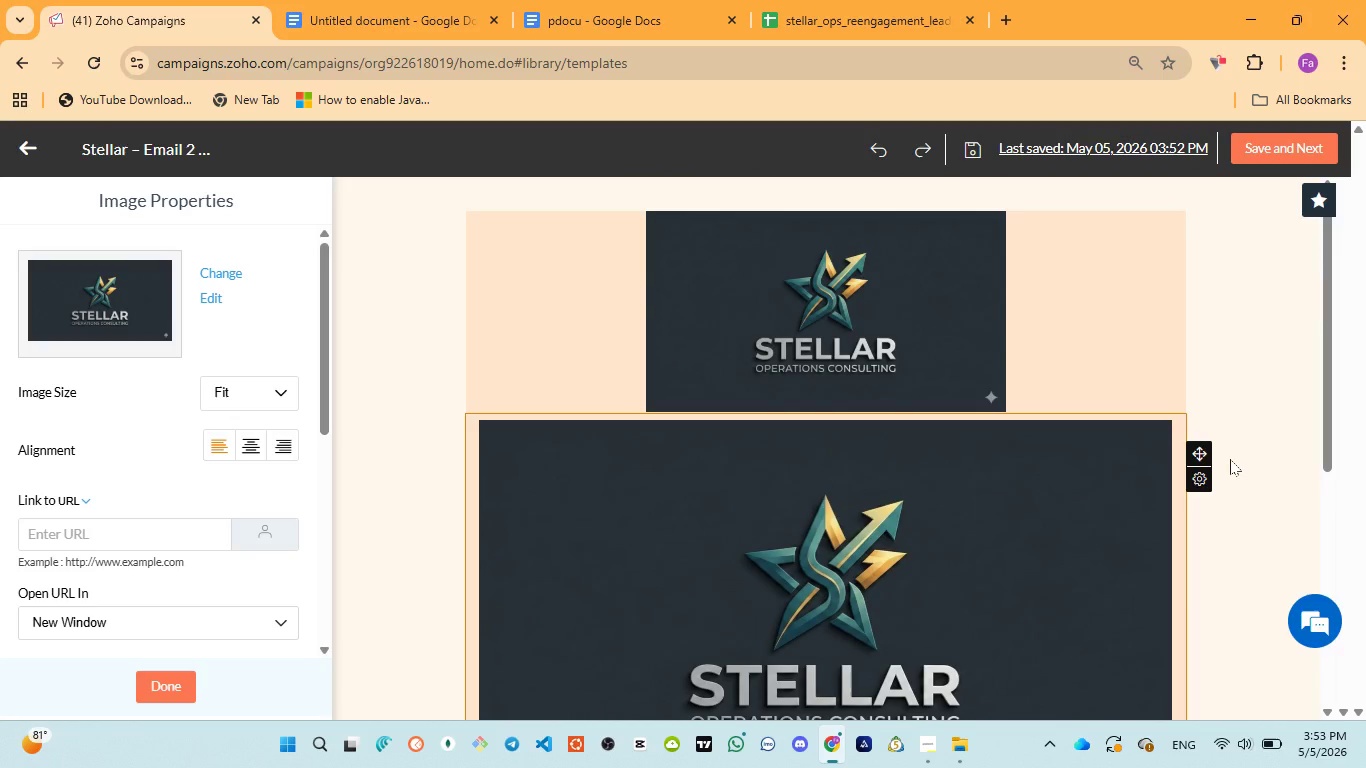 
wait(14.51)
 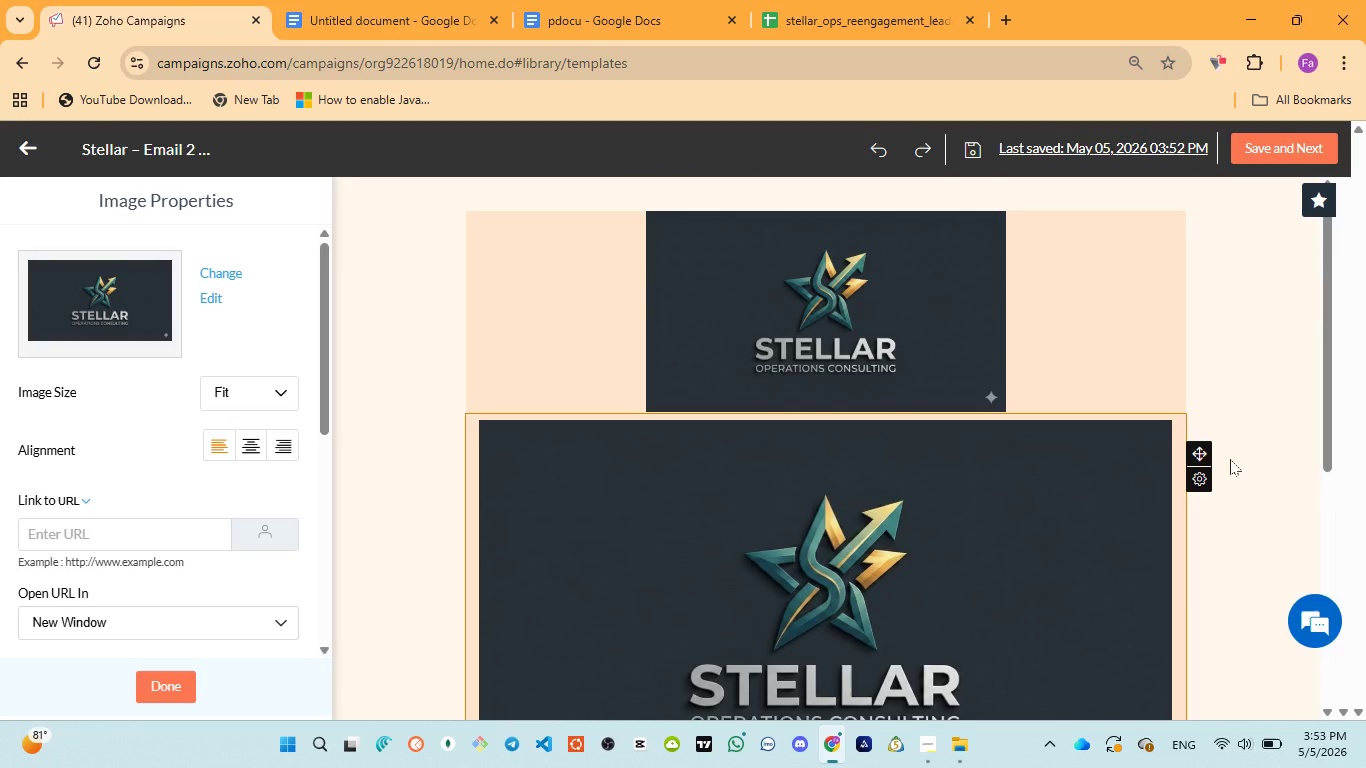 
left_click([919, 617])